 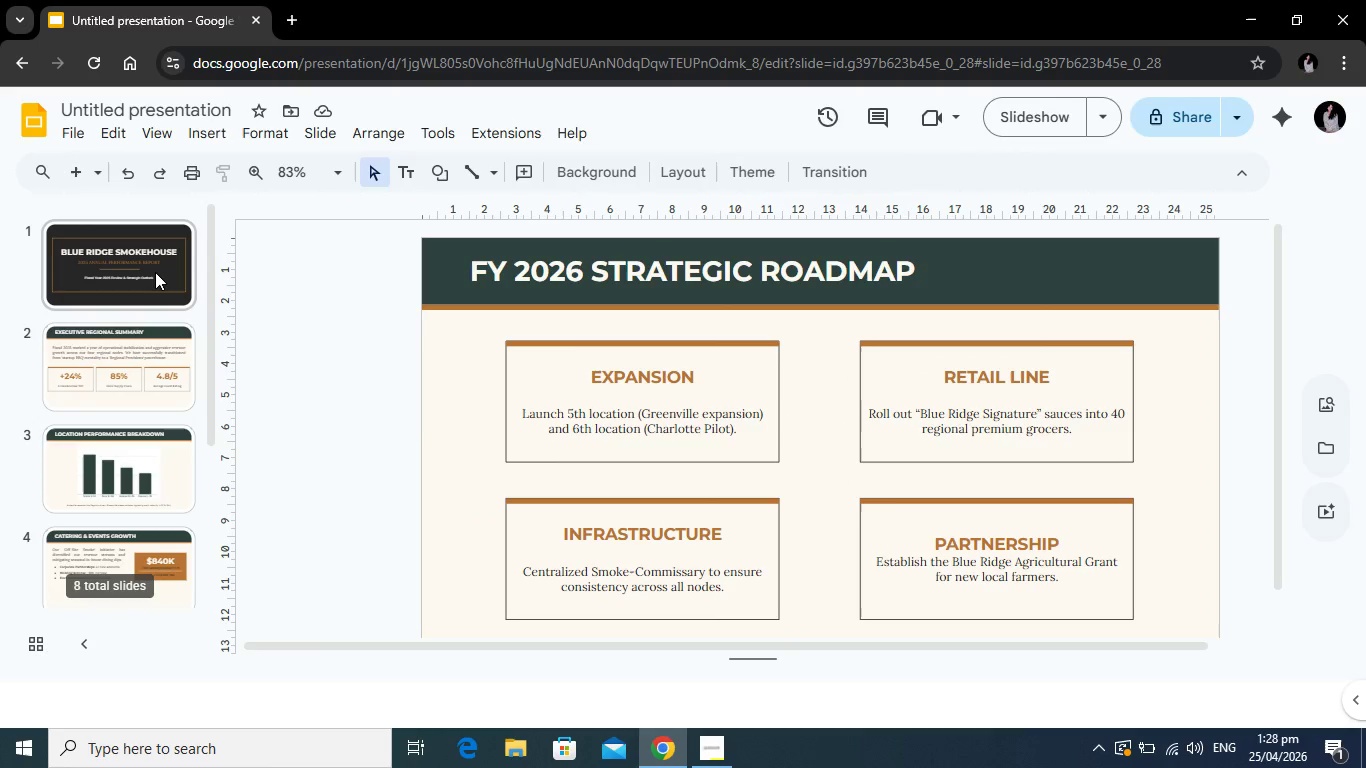 
left_click([155, 272])
 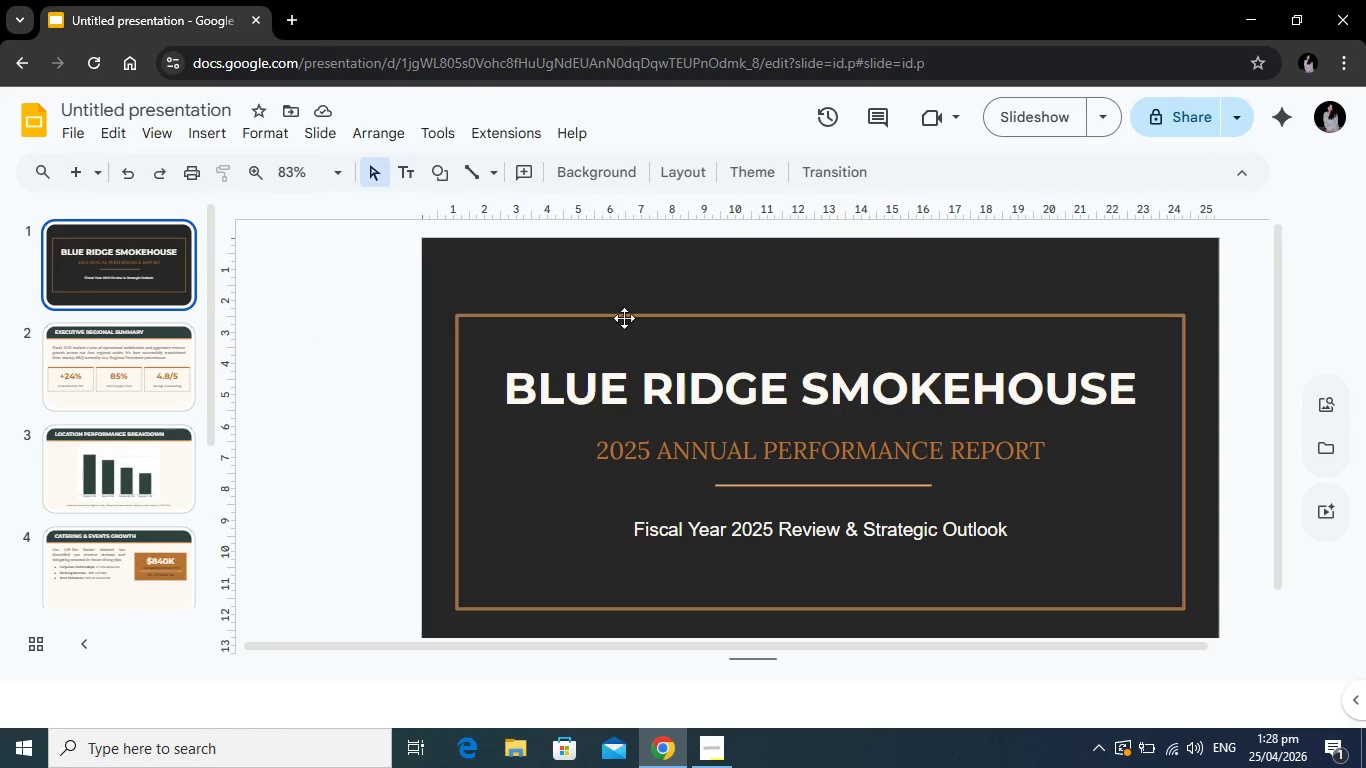 
wait(20.06)
 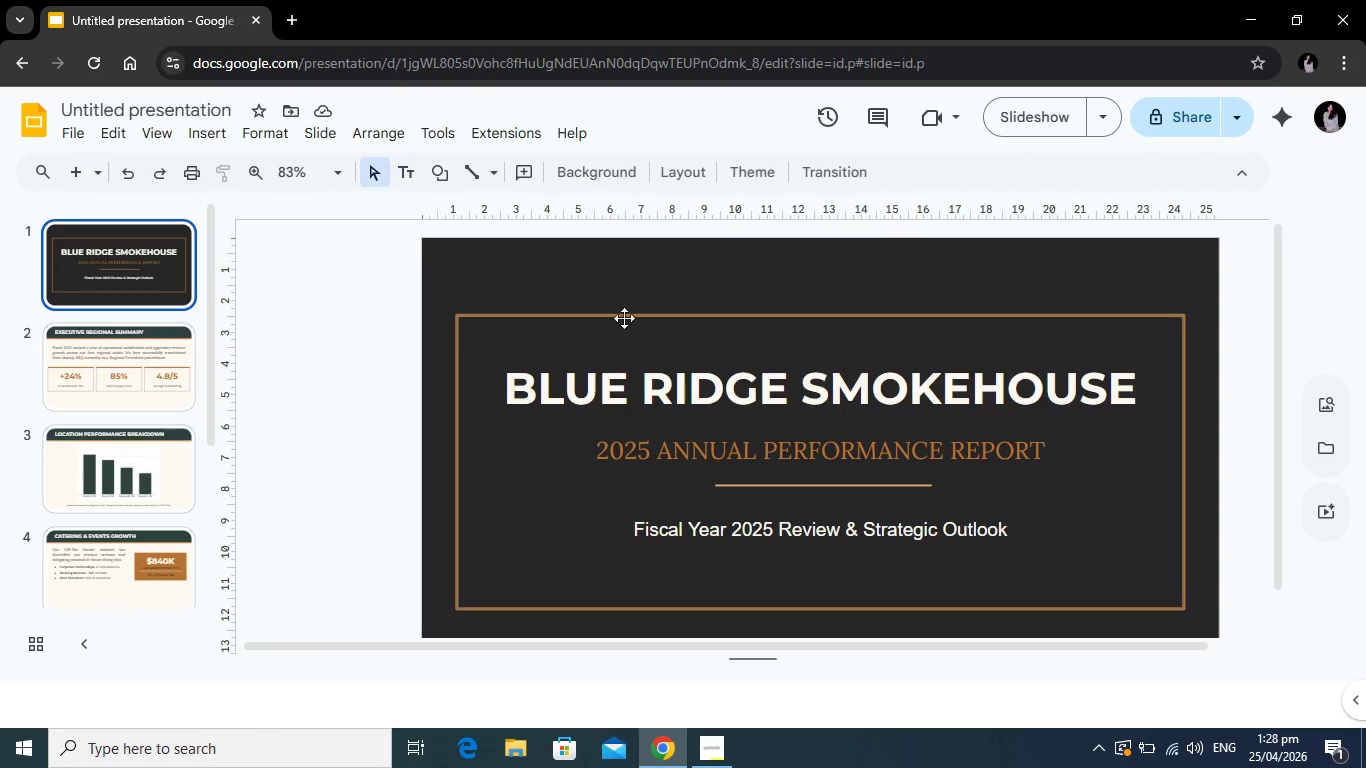 
left_click([787, 488])
 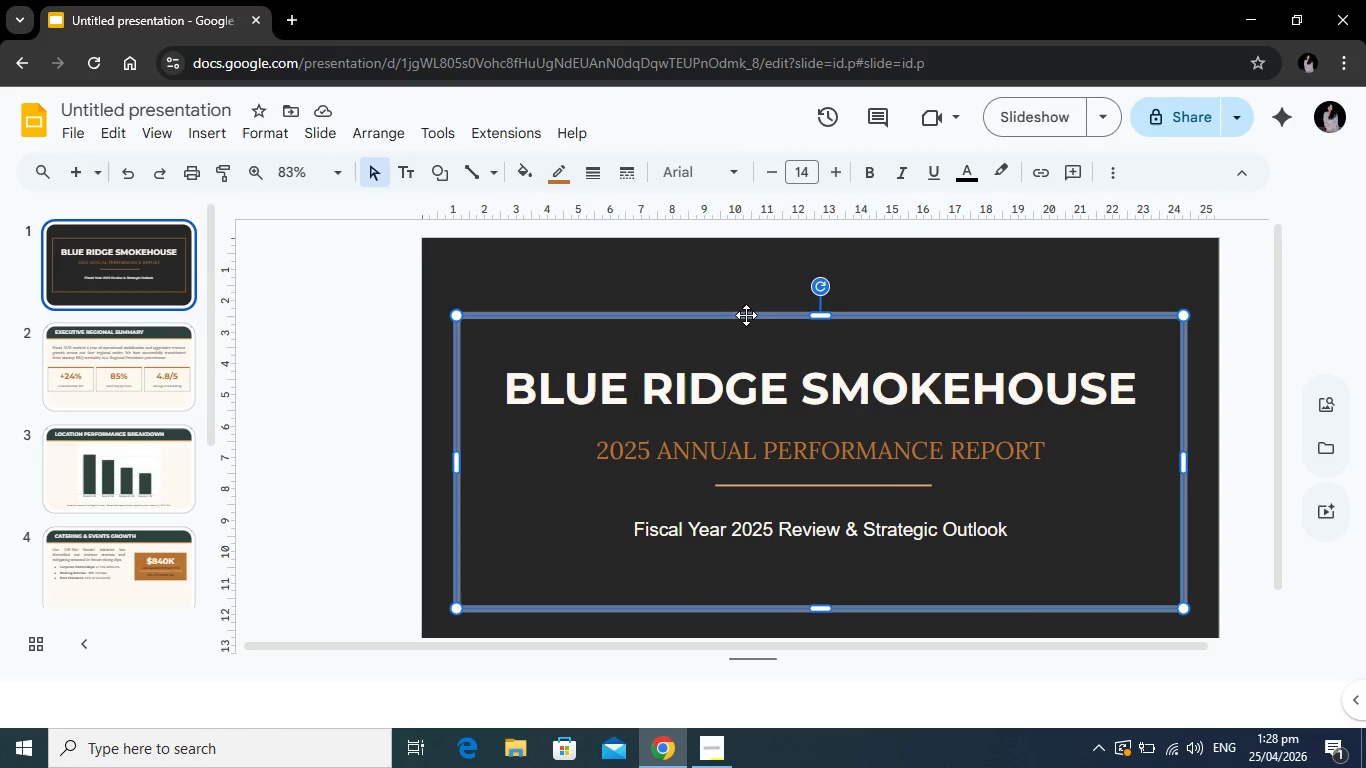 
left_click_drag(start_coordinate=[746, 314], to_coordinate=[436, 300])
 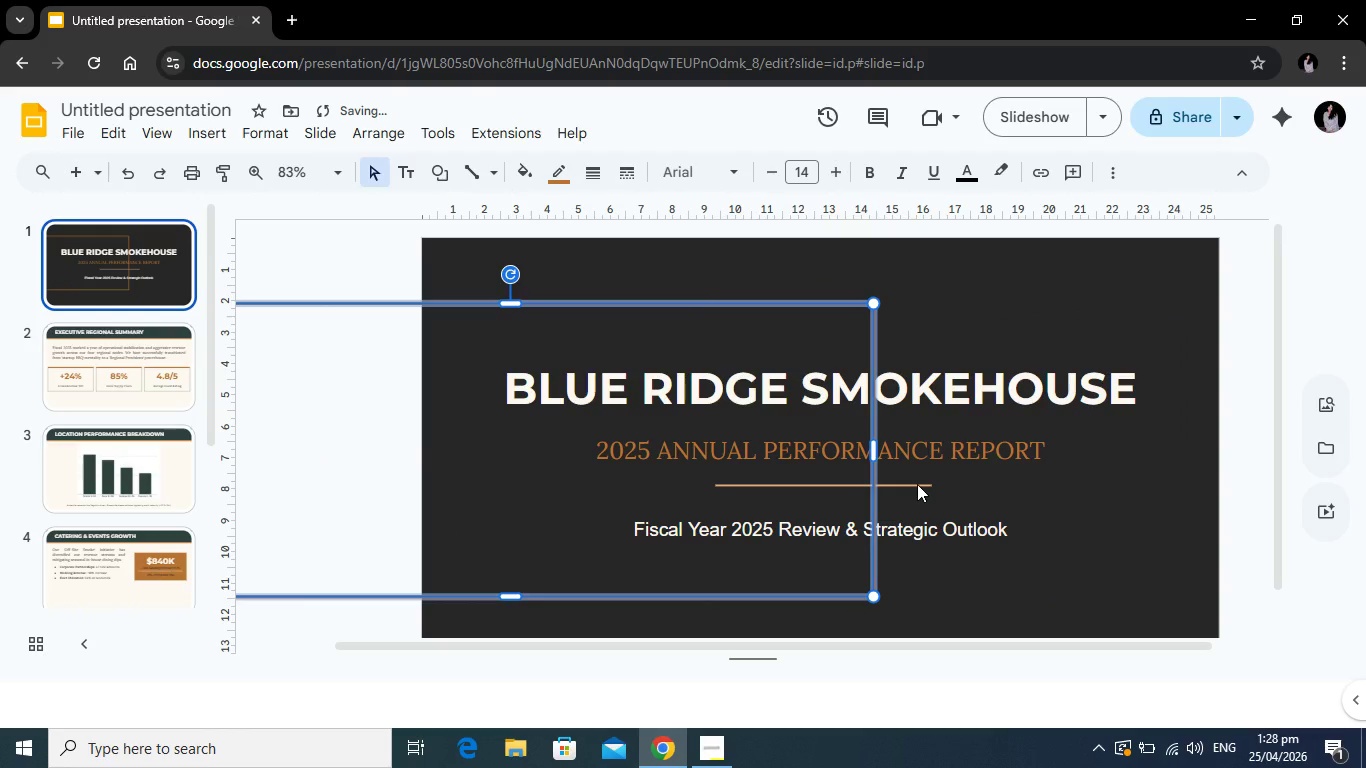 
left_click([917, 484])
 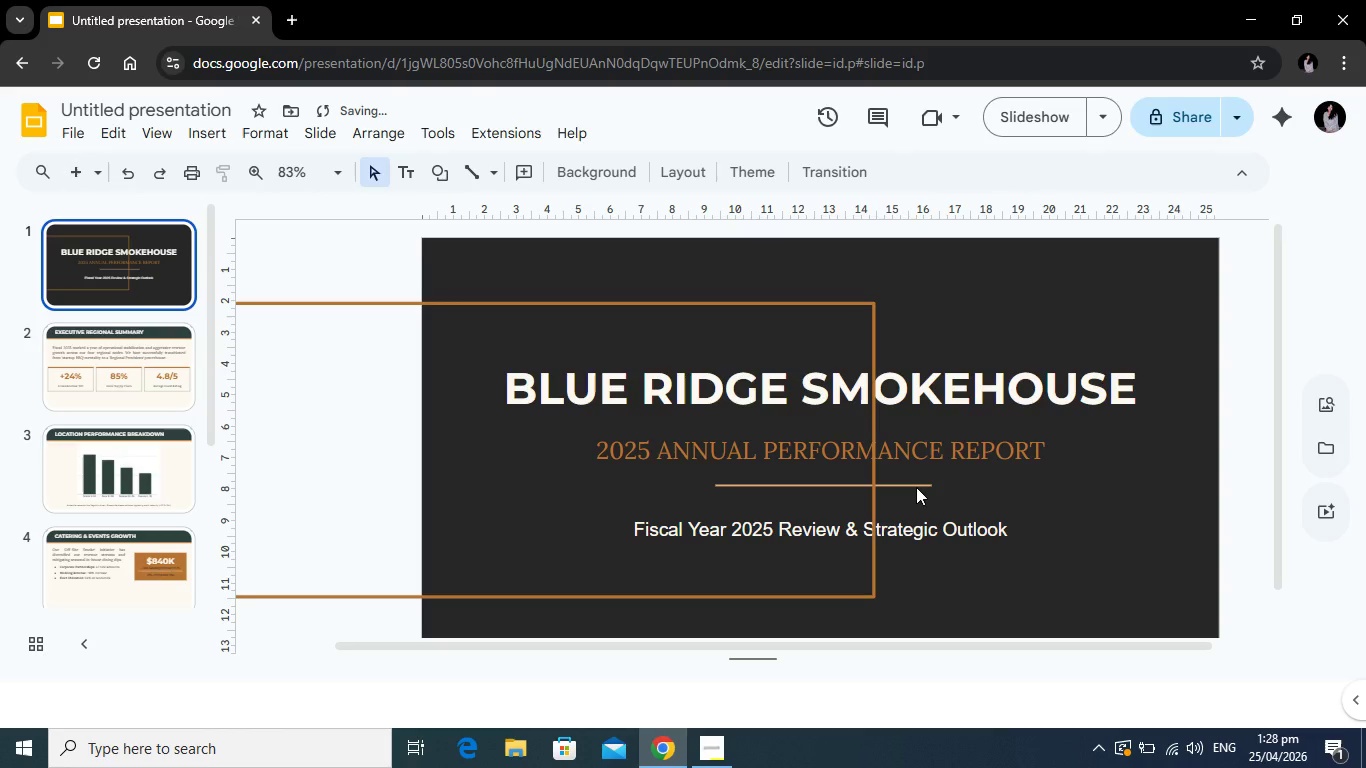 
left_click([916, 487])
 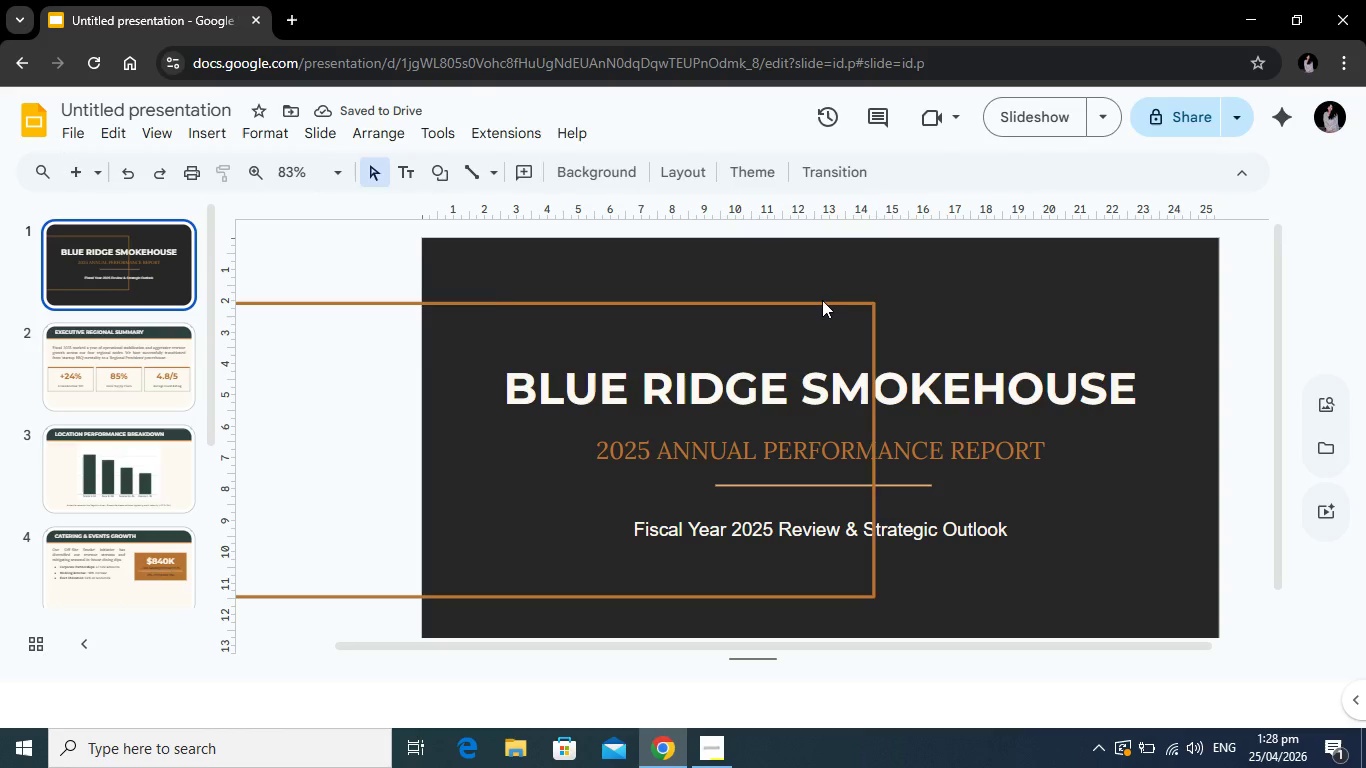 
left_click([822, 300])
 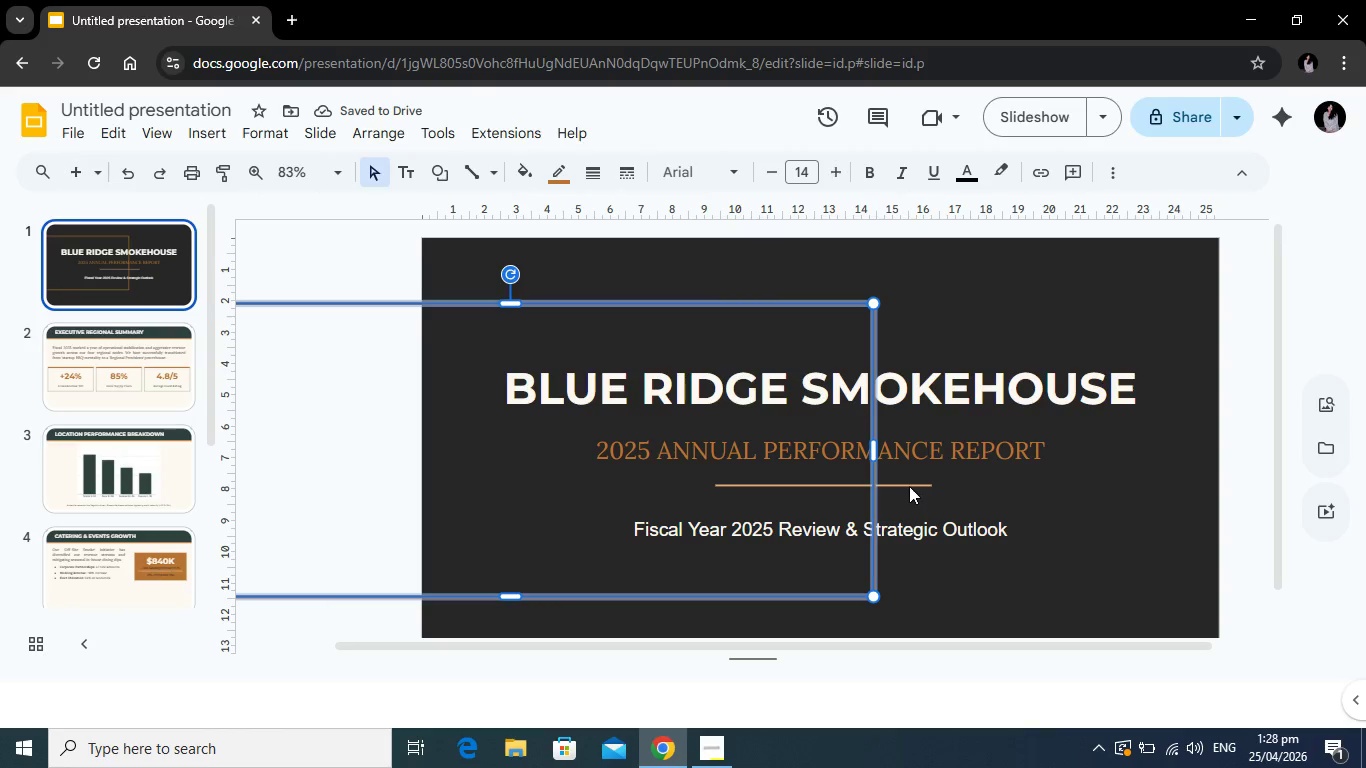 
left_click([909, 485])
 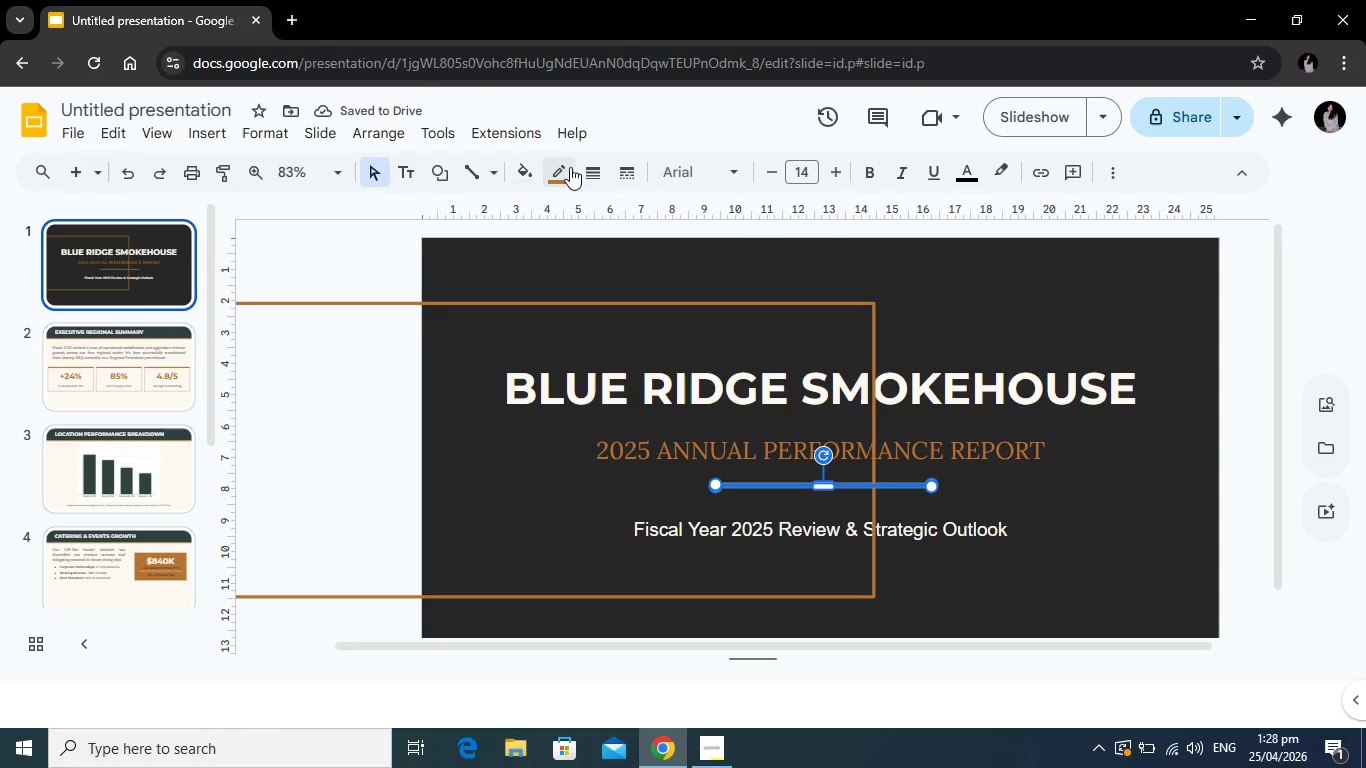 
left_click([567, 167])
 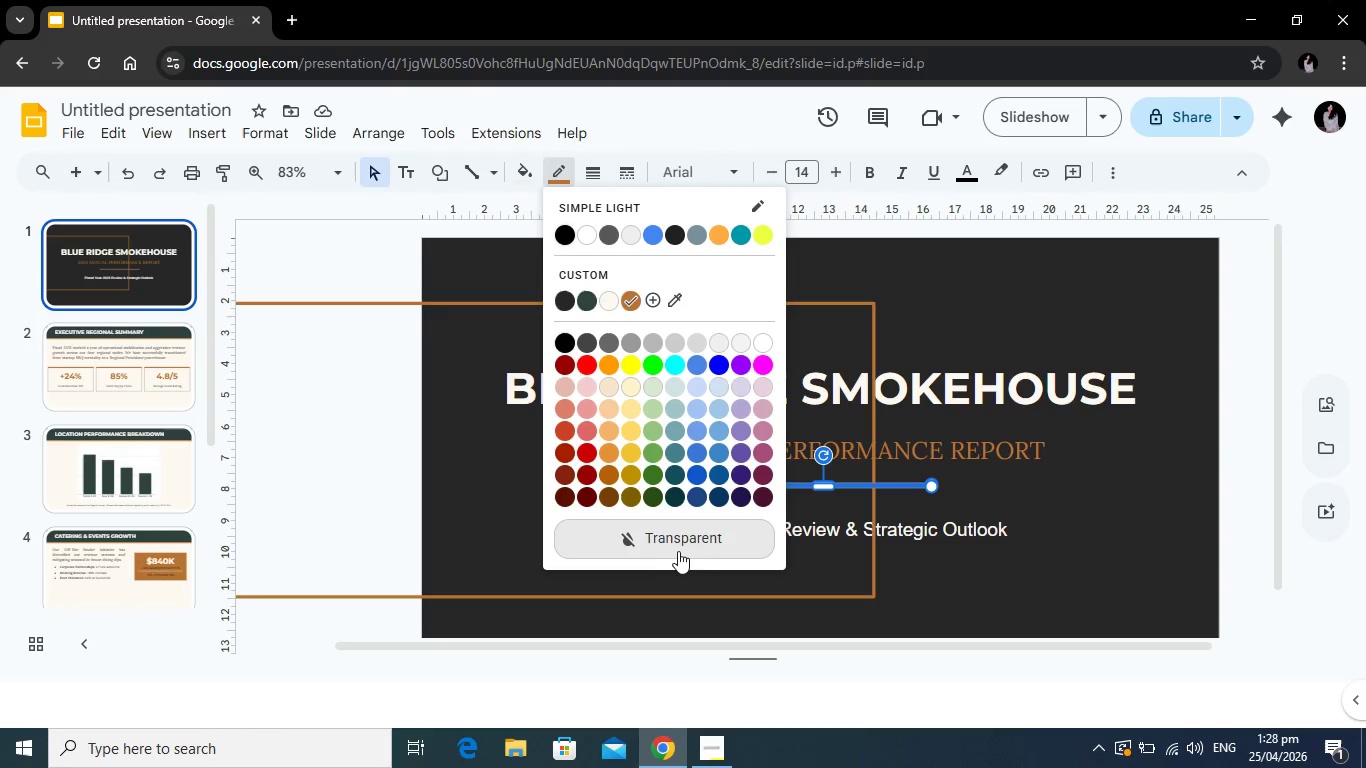 
left_click([688, 545])
 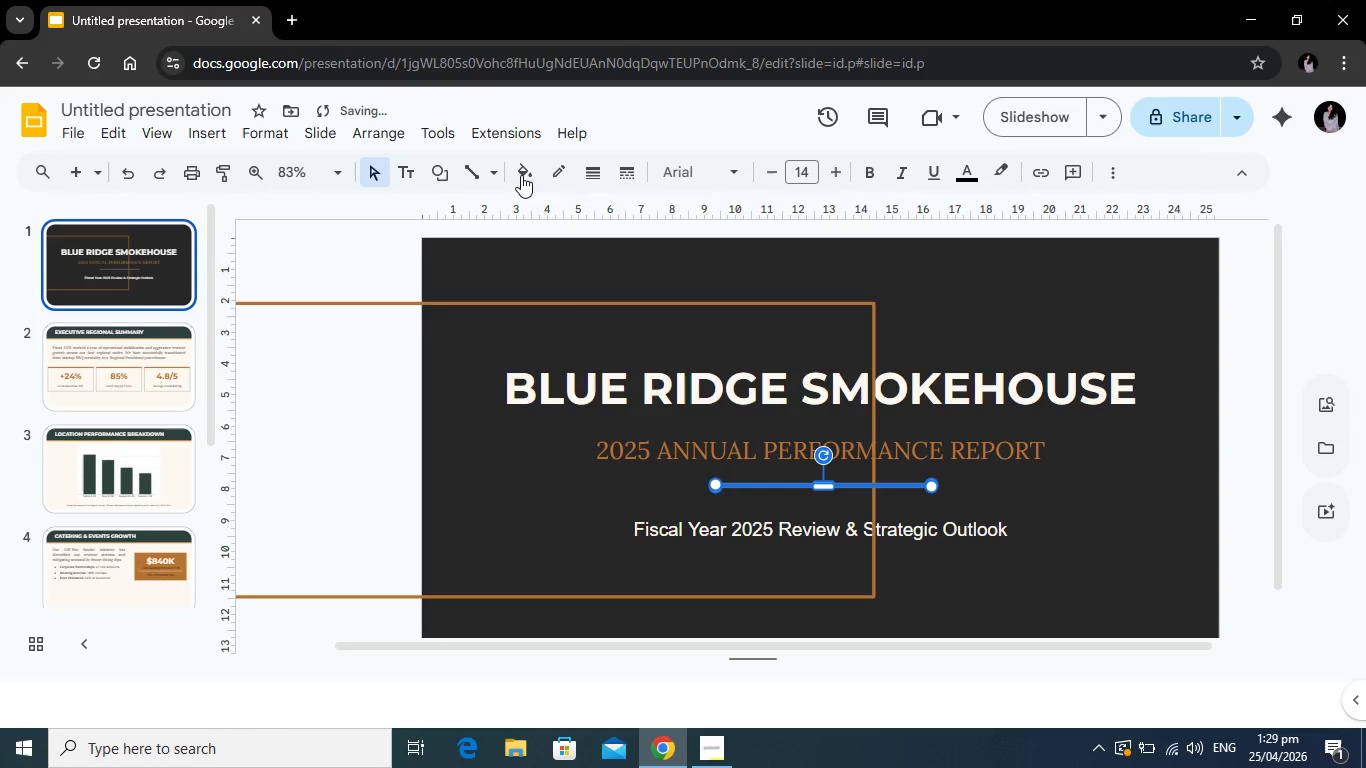 
left_click([521, 175])
 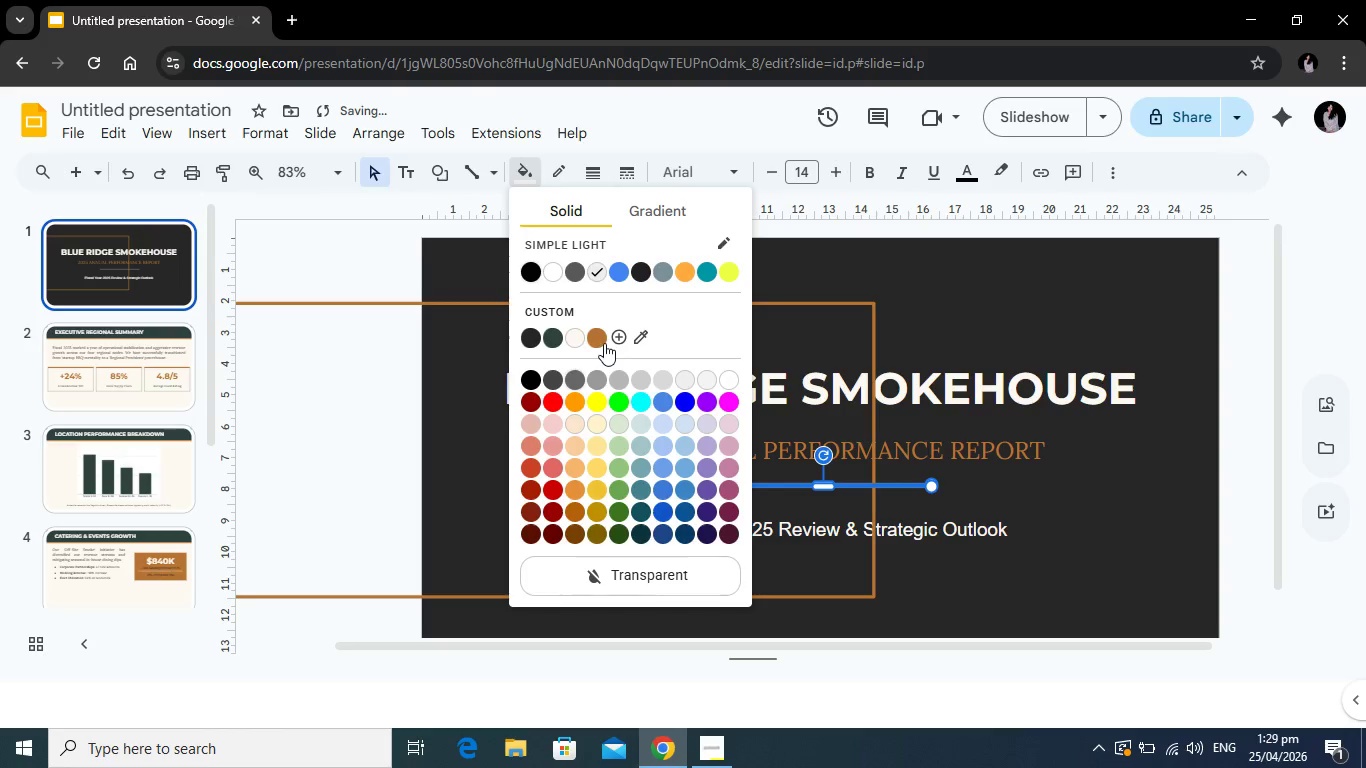 
left_click([602, 341])
 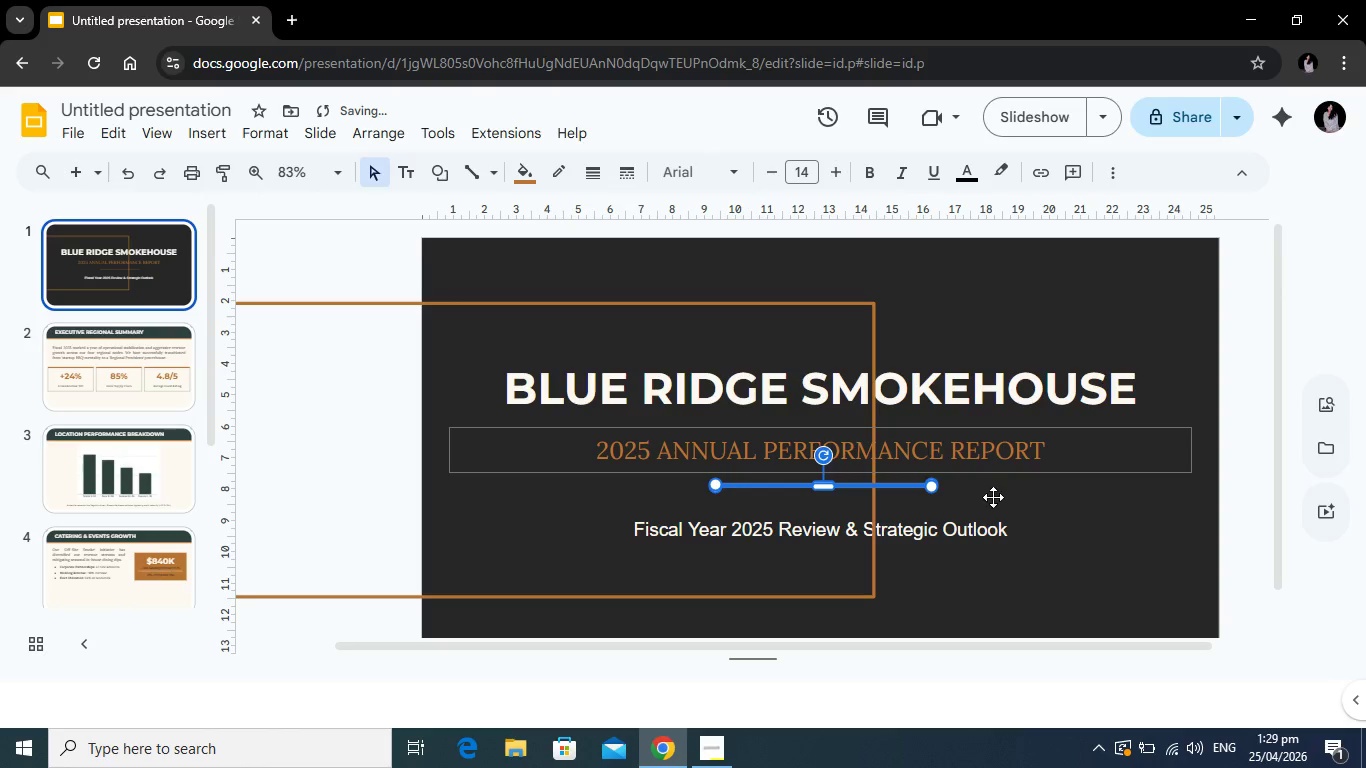 
left_click([993, 497])
 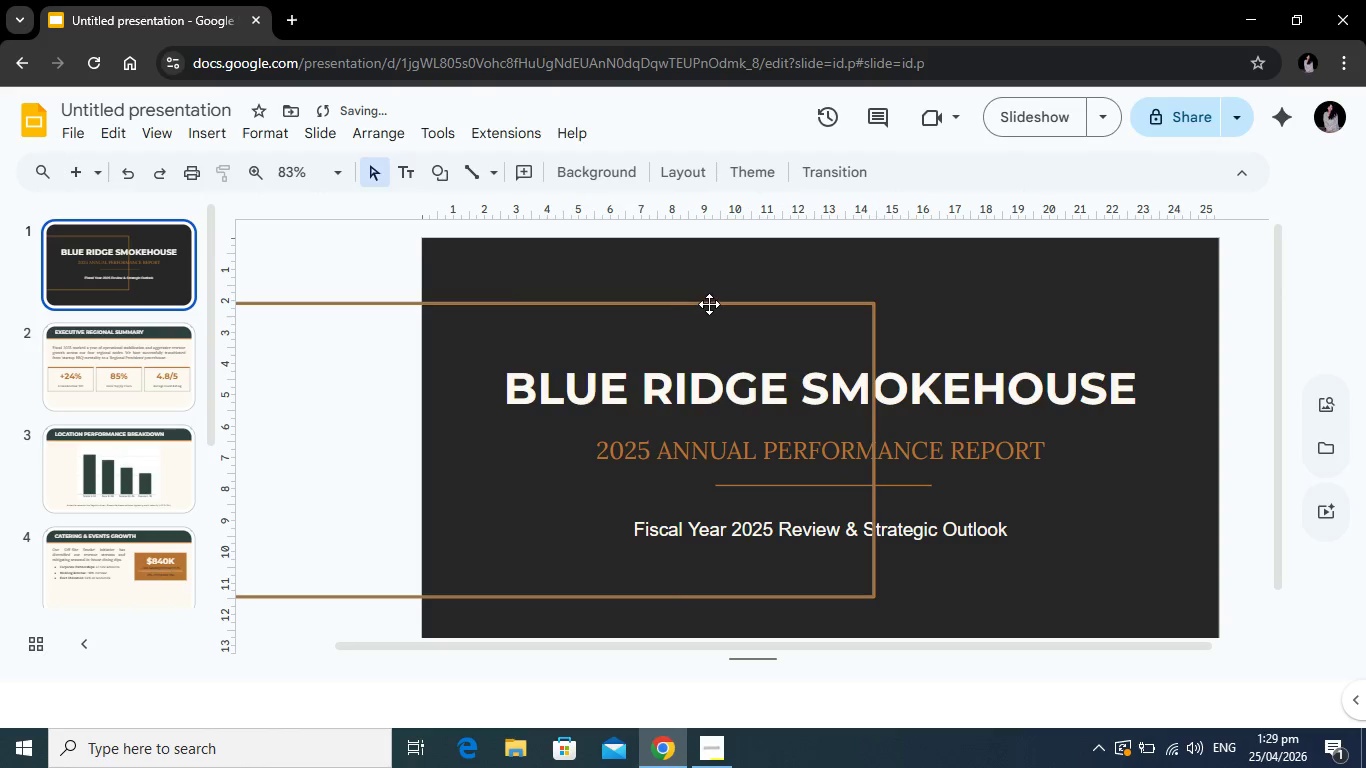 
left_click_drag(start_coordinate=[709, 304], to_coordinate=[1008, 301])
 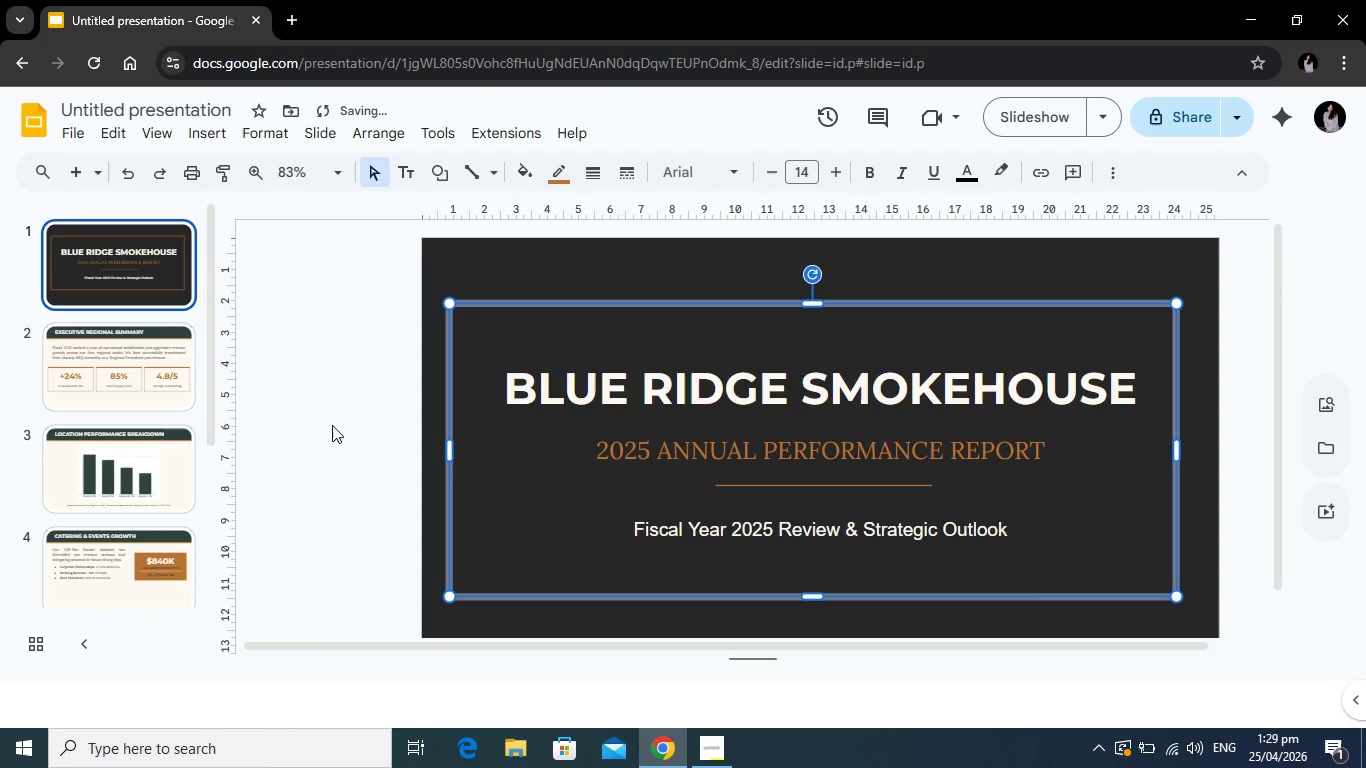 
left_click([319, 425])
 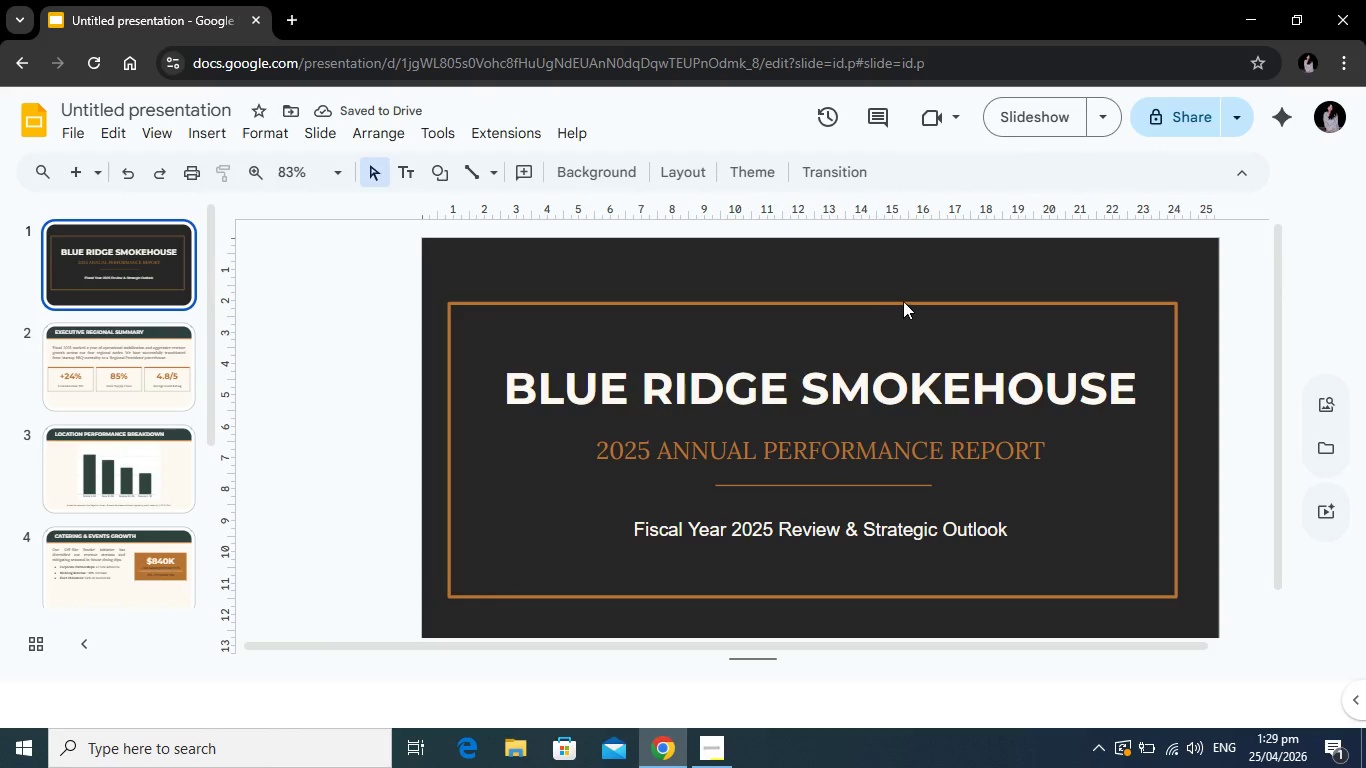 
left_click([903, 301])
 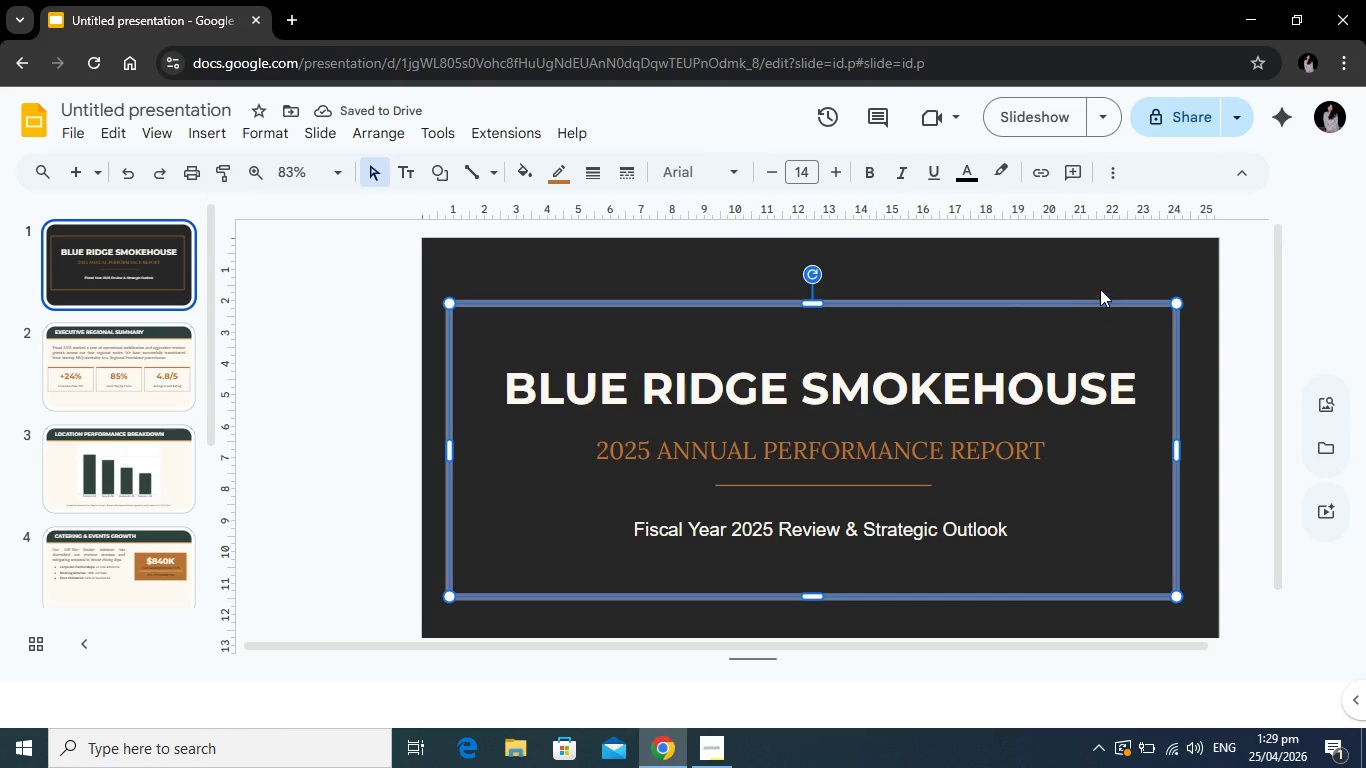 
left_click([1097, 279])
 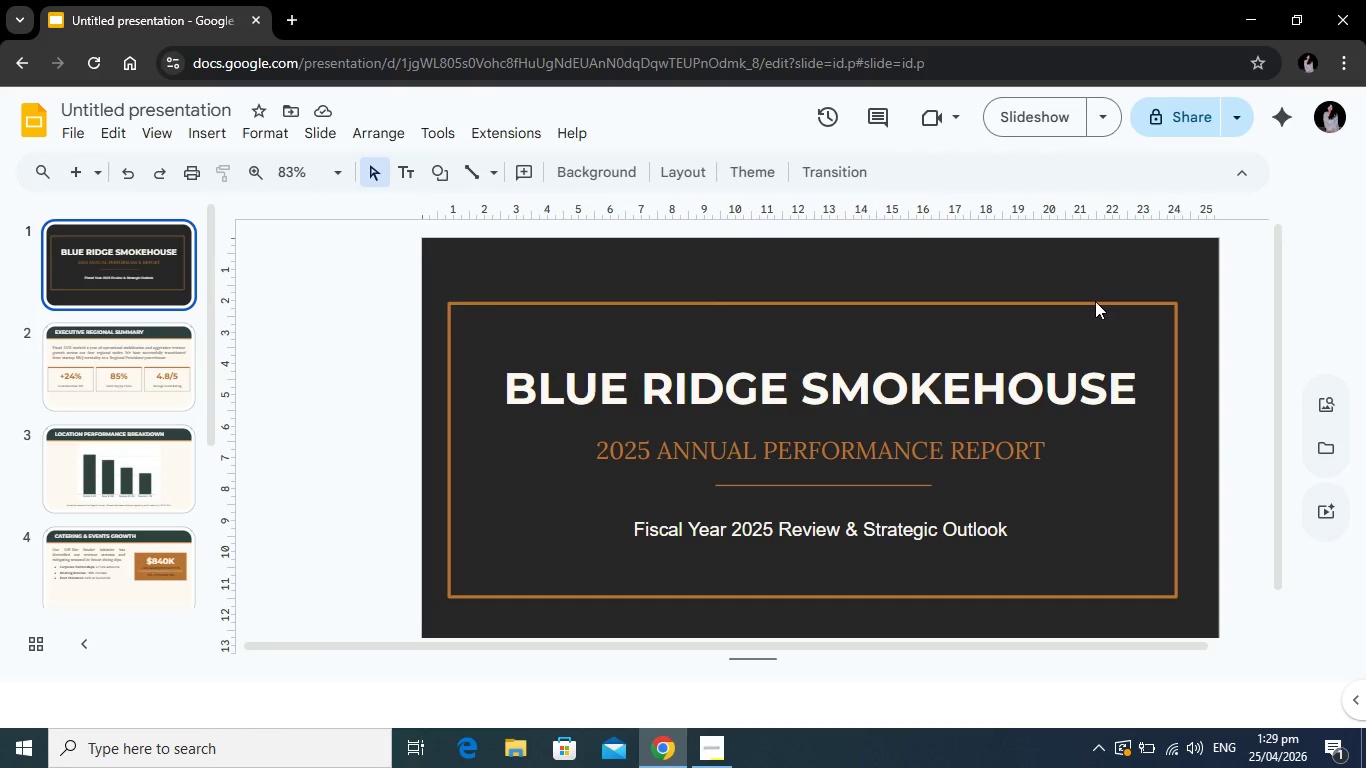 
left_click([1095, 301])
 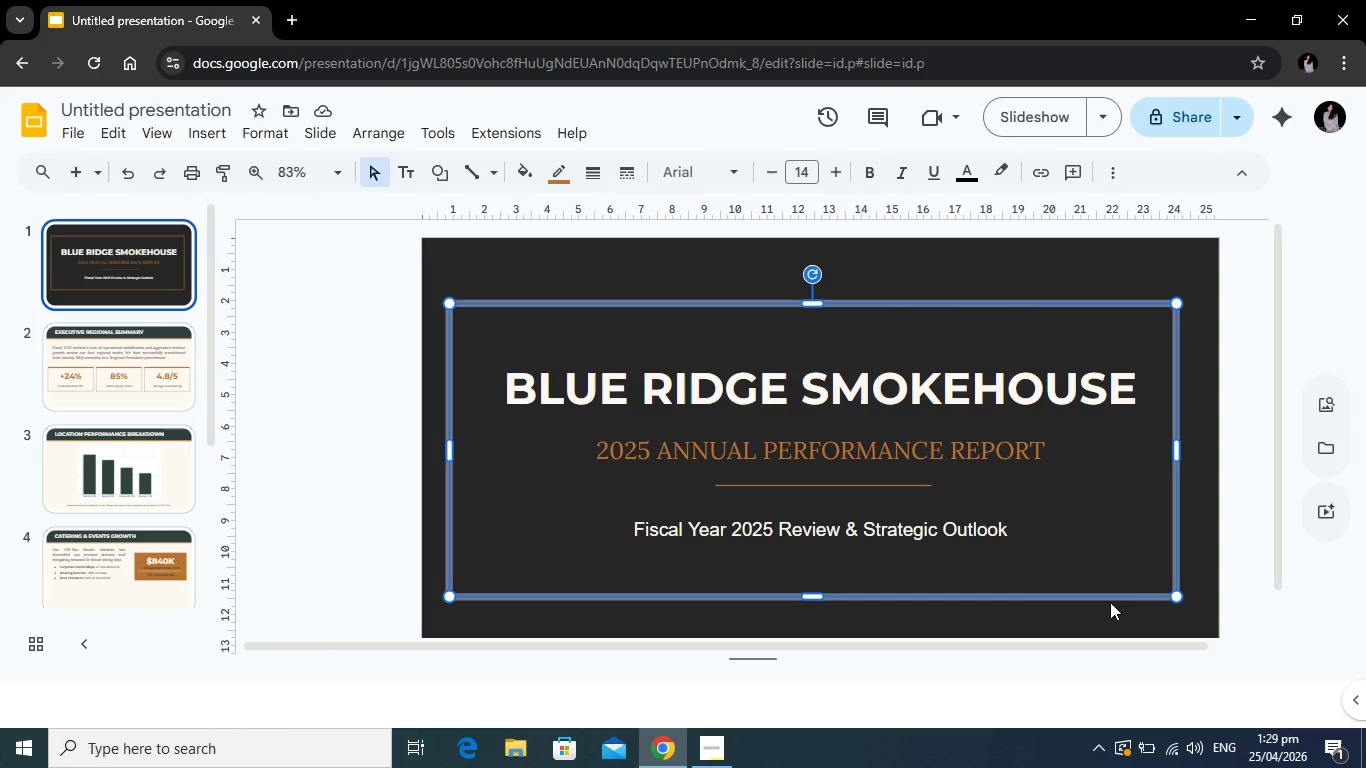 
left_click_drag(start_coordinate=[1110, 599], to_coordinate=[1125, 596])
 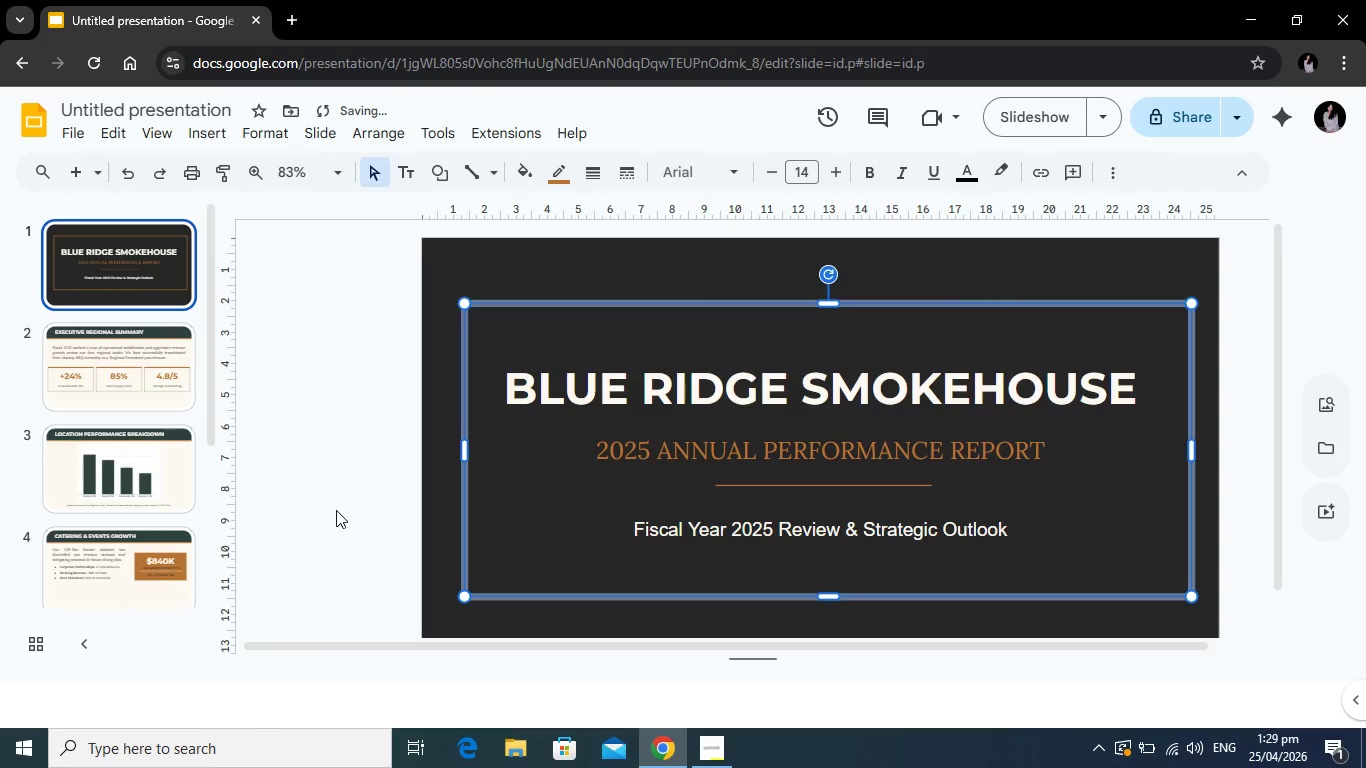 
left_click([336, 510])
 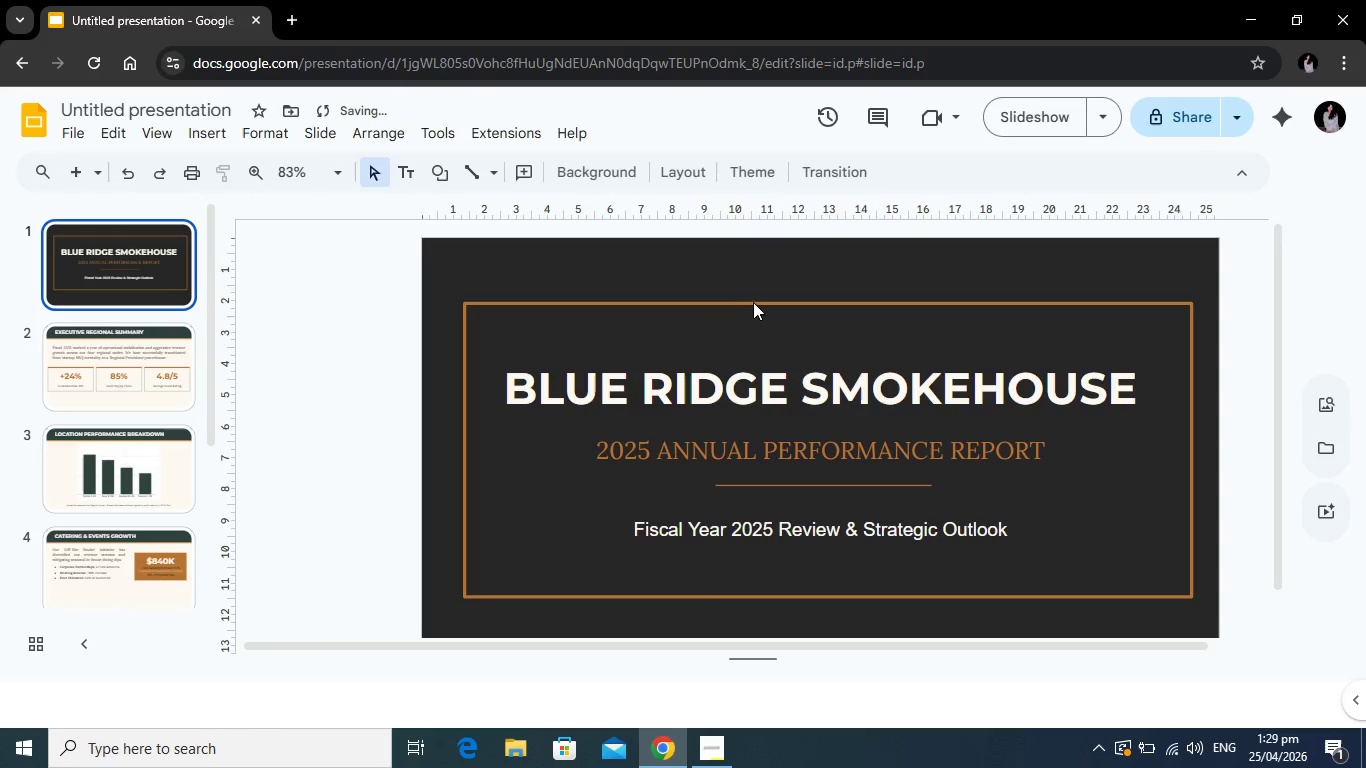 
left_click([756, 296])
 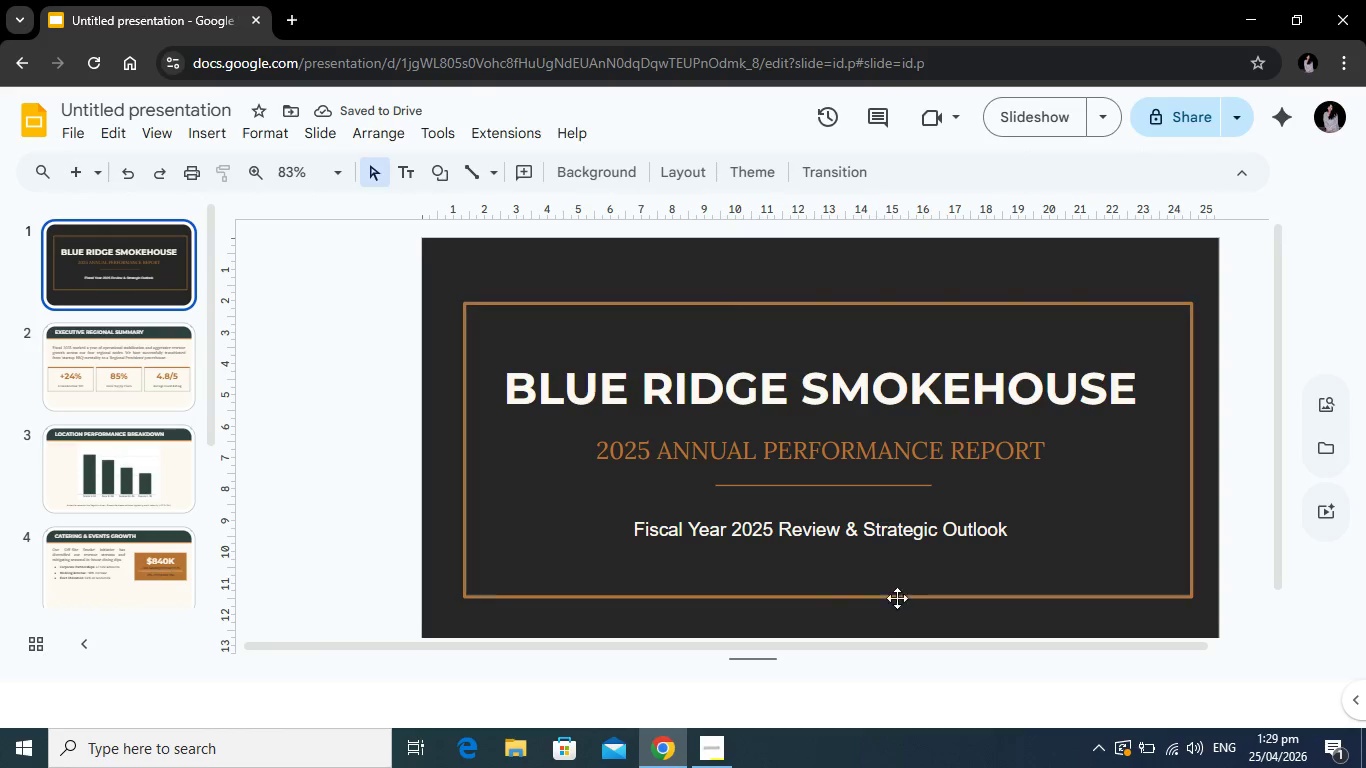 
left_click_drag(start_coordinate=[900, 594], to_coordinate=[887, 598])
 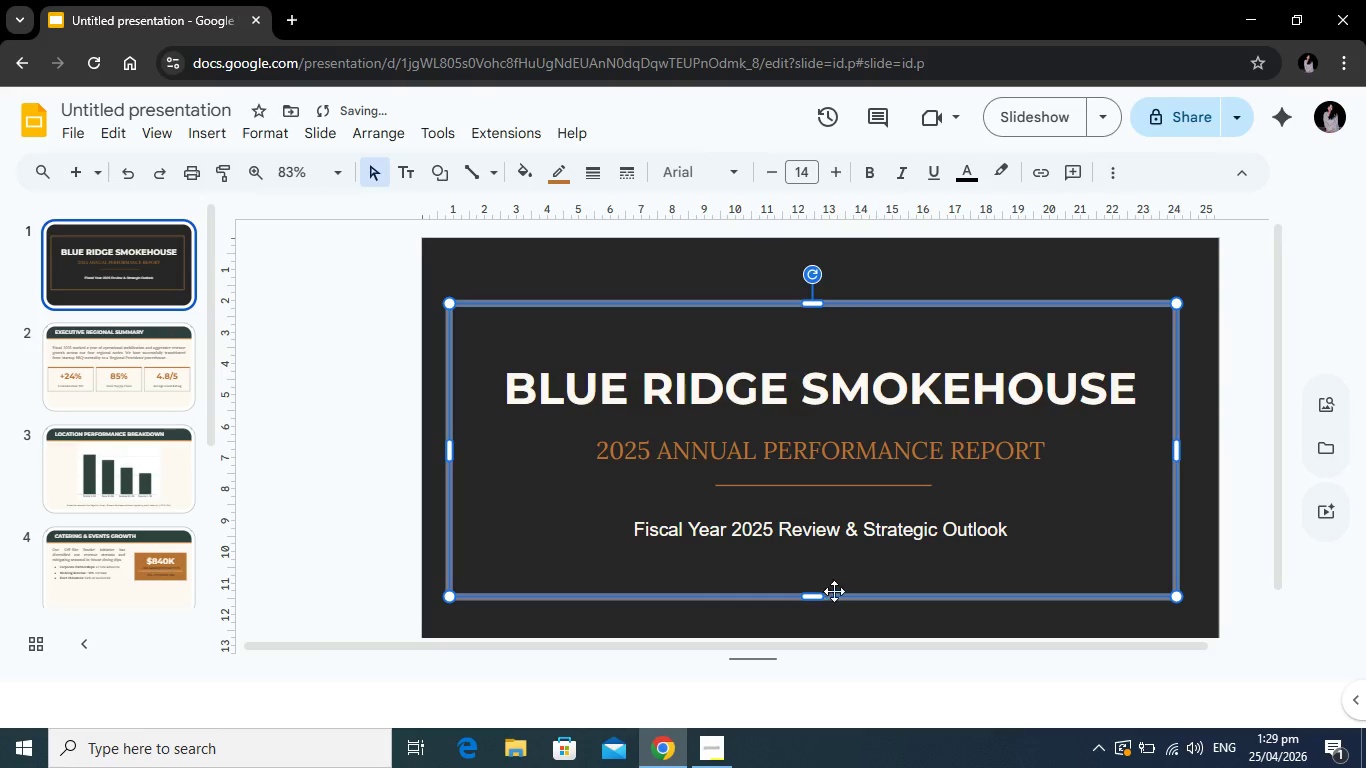 
left_click_drag(start_coordinate=[837, 596], to_coordinate=[842, 594])
 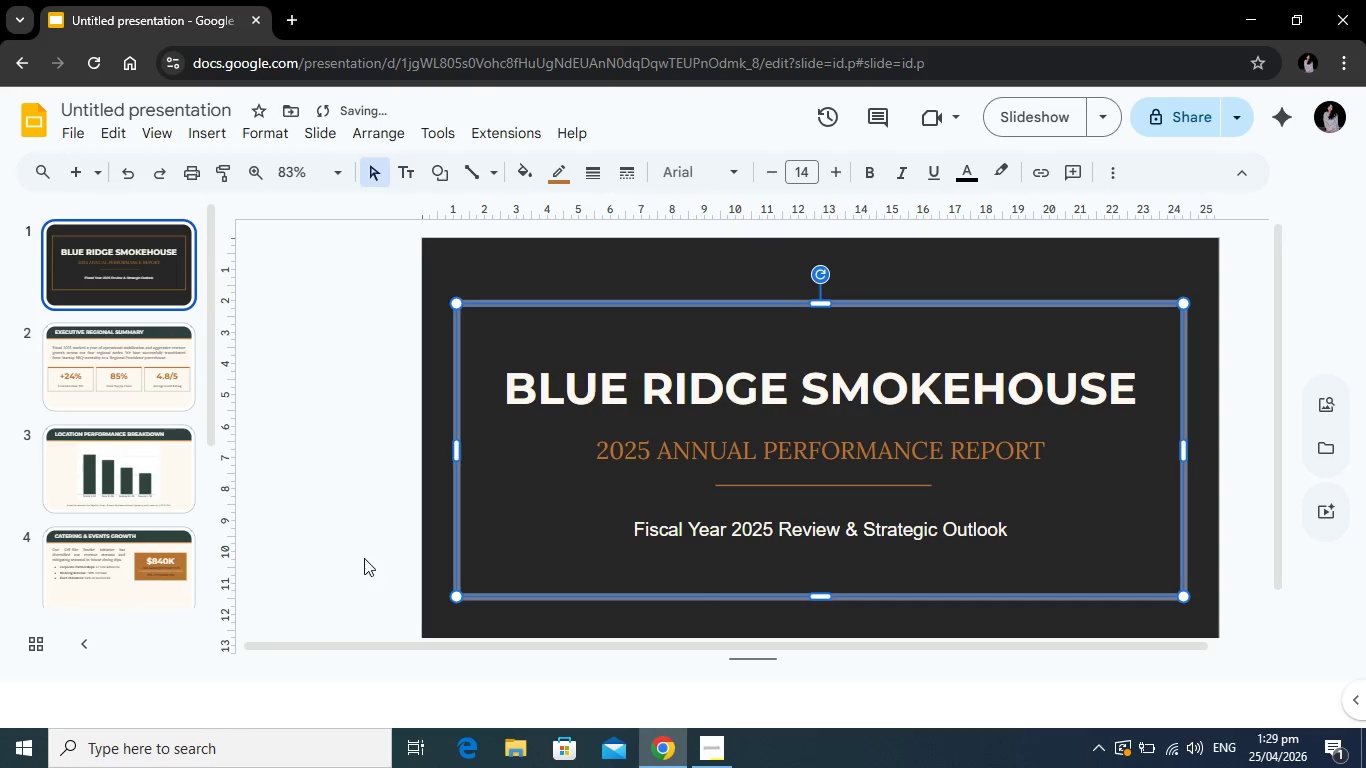 
left_click([363, 557])
 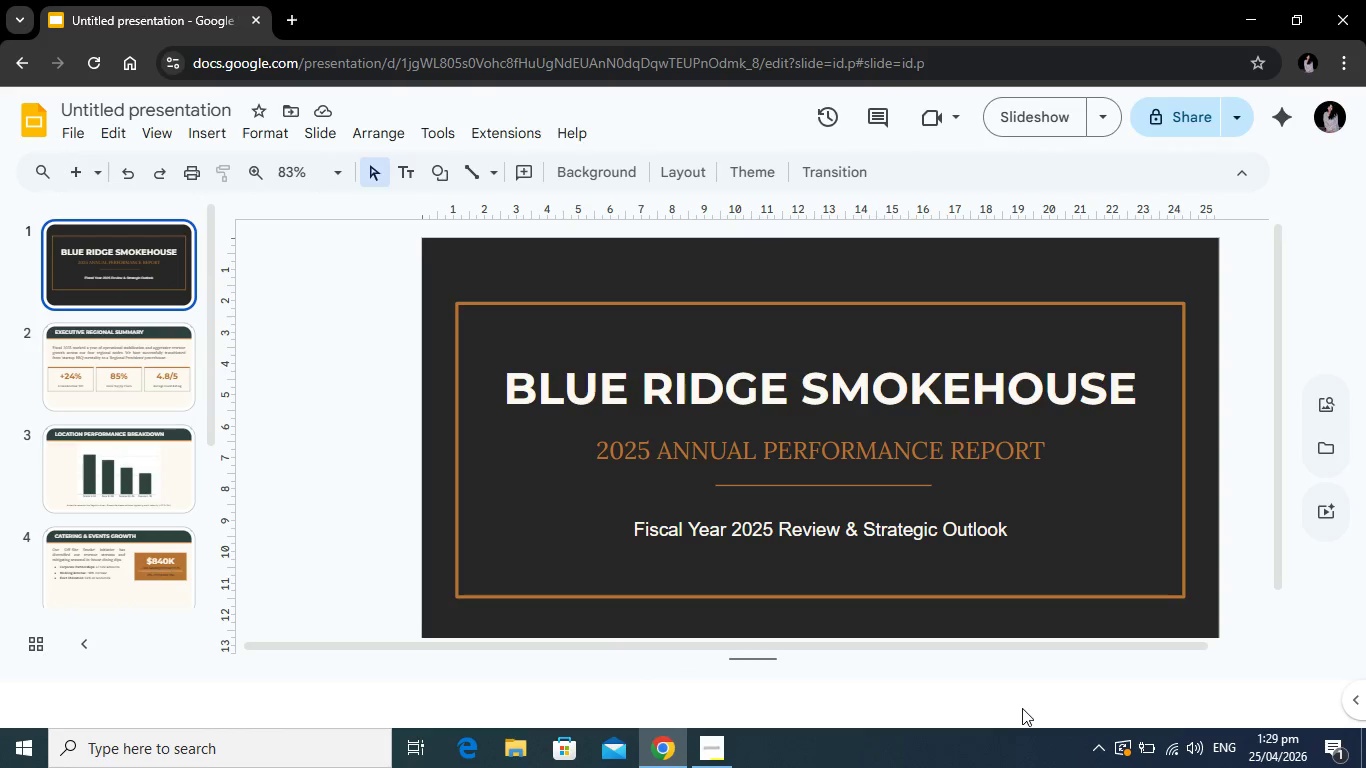 
wait(19.88)
 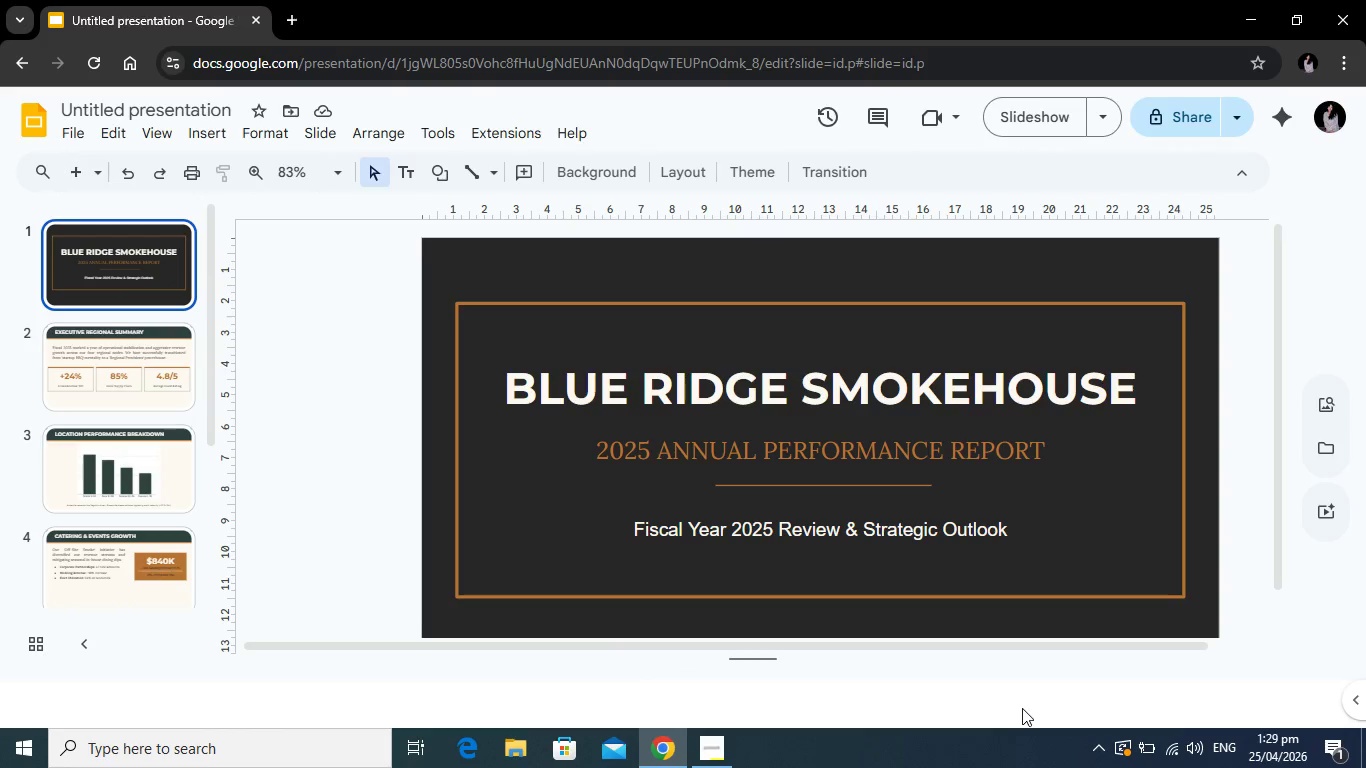 
left_click([71, 354])
 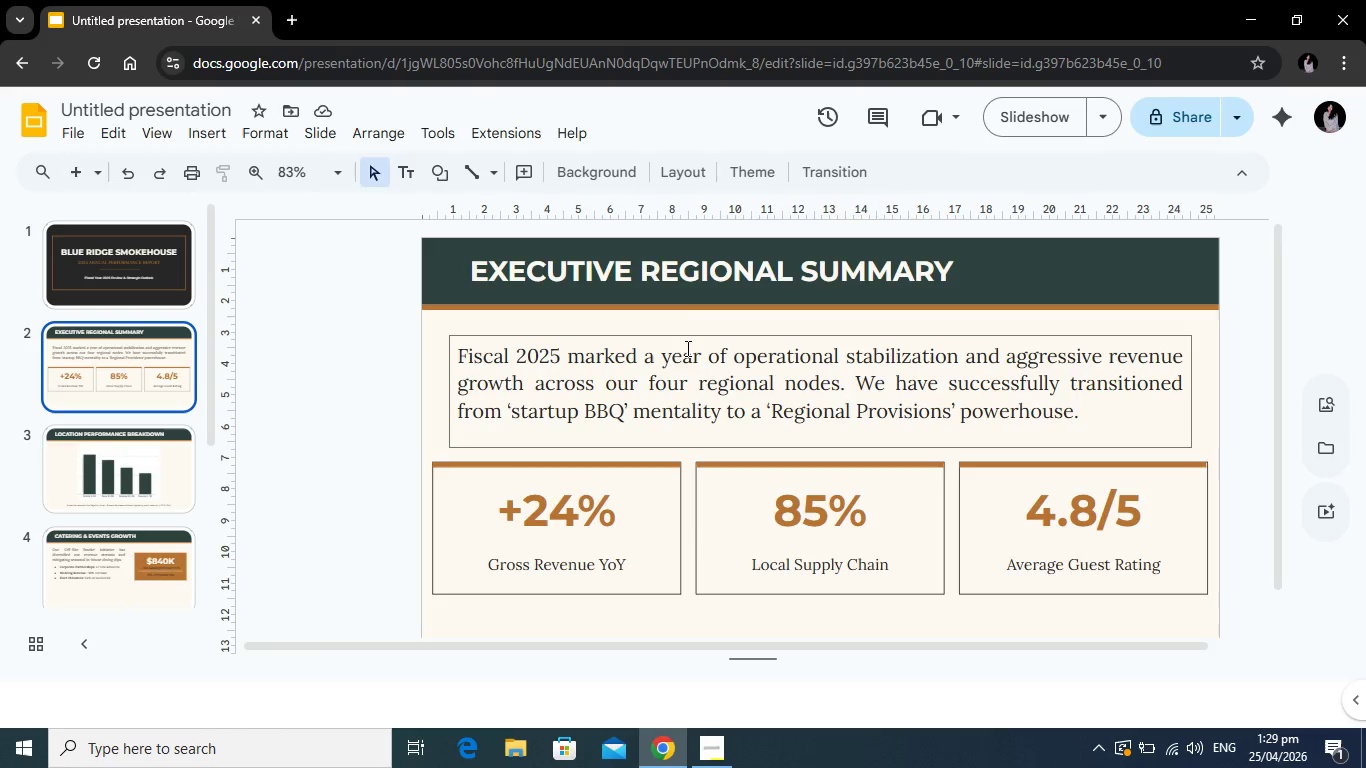 
left_click([597, 364])
 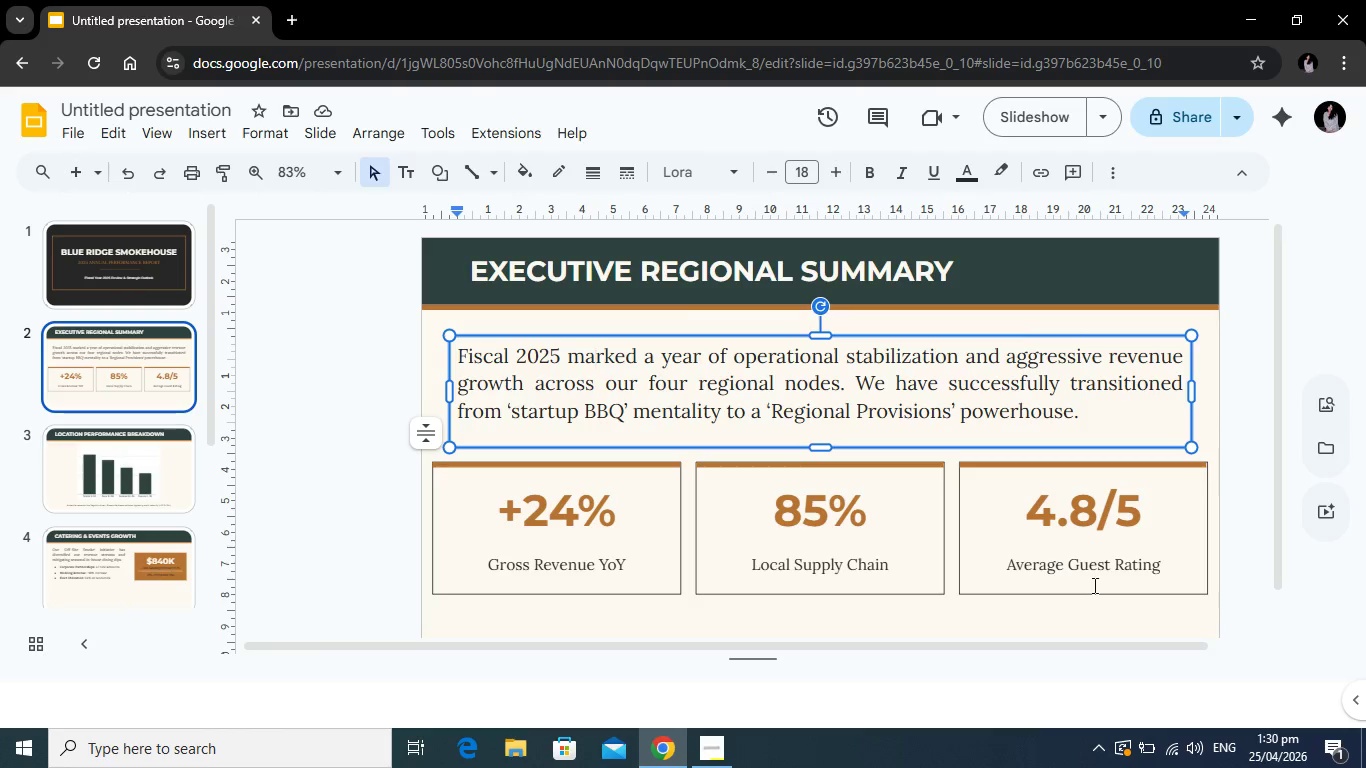 
wait(25.72)
 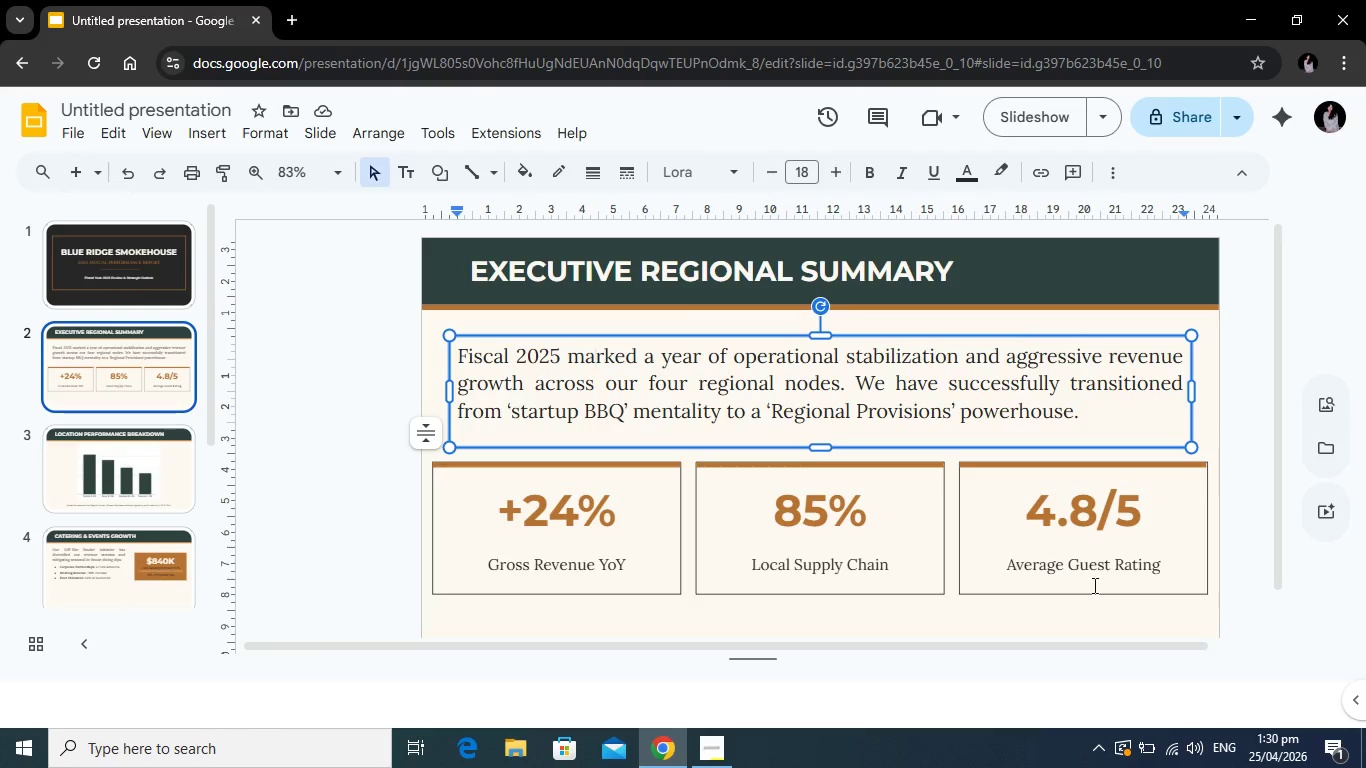 
left_click([299, 466])
 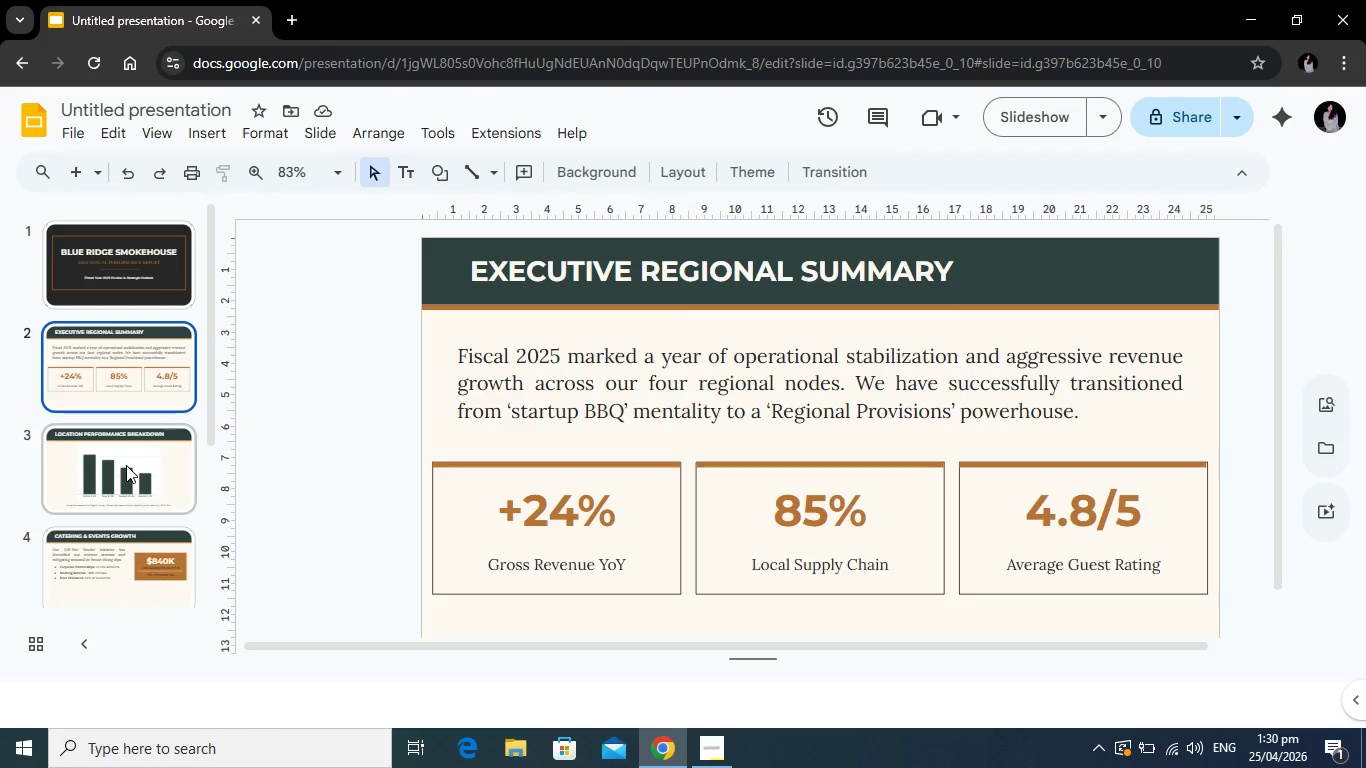 
left_click([126, 465])
 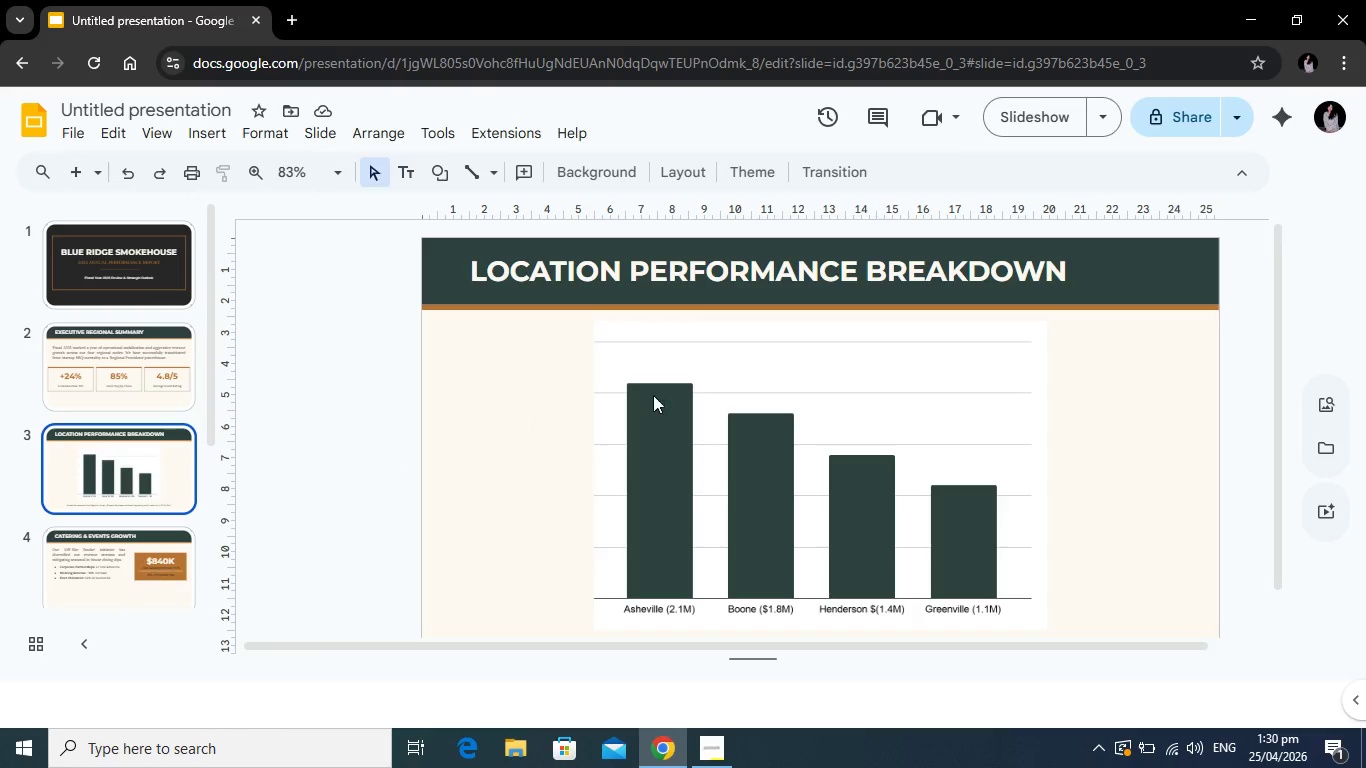 
scroll: coordinate [326, 542], scroll_direction: down, amount: 1.0
 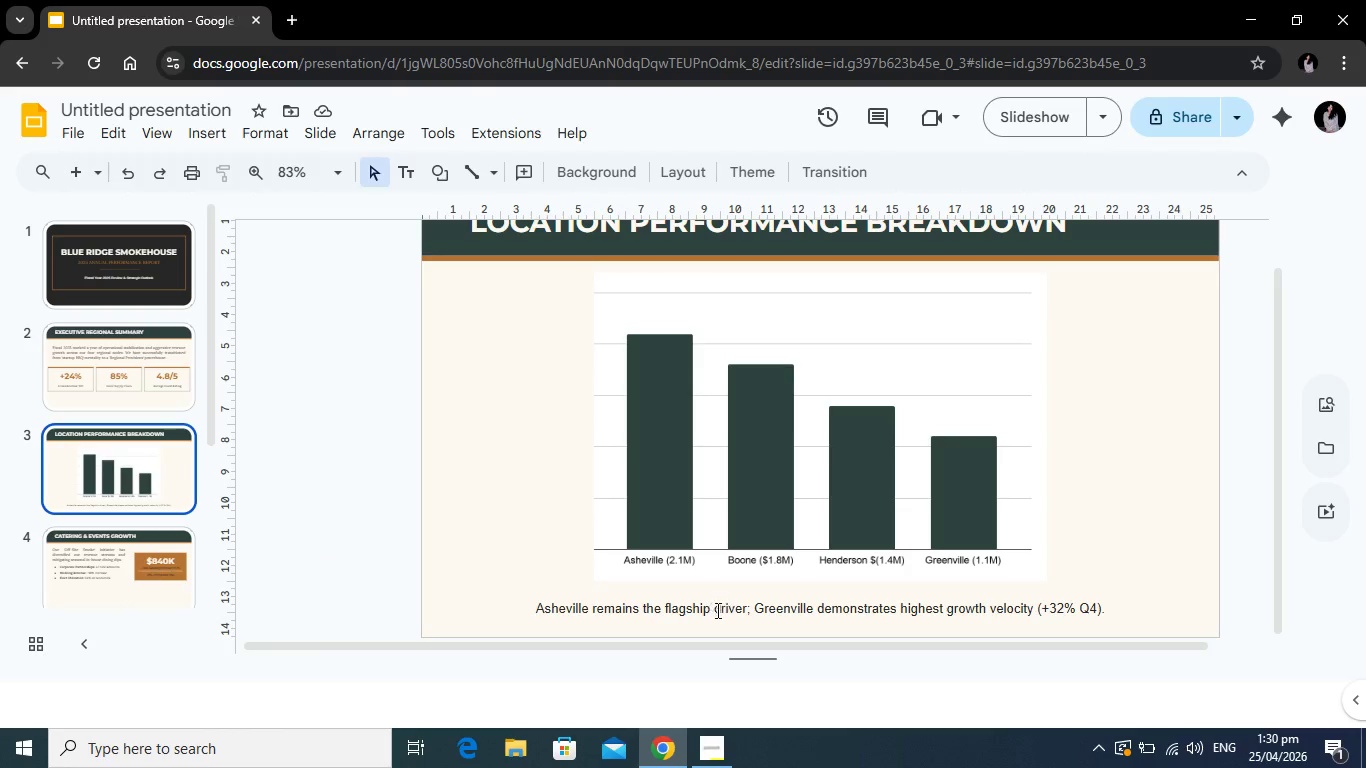 
left_click([715, 617])
 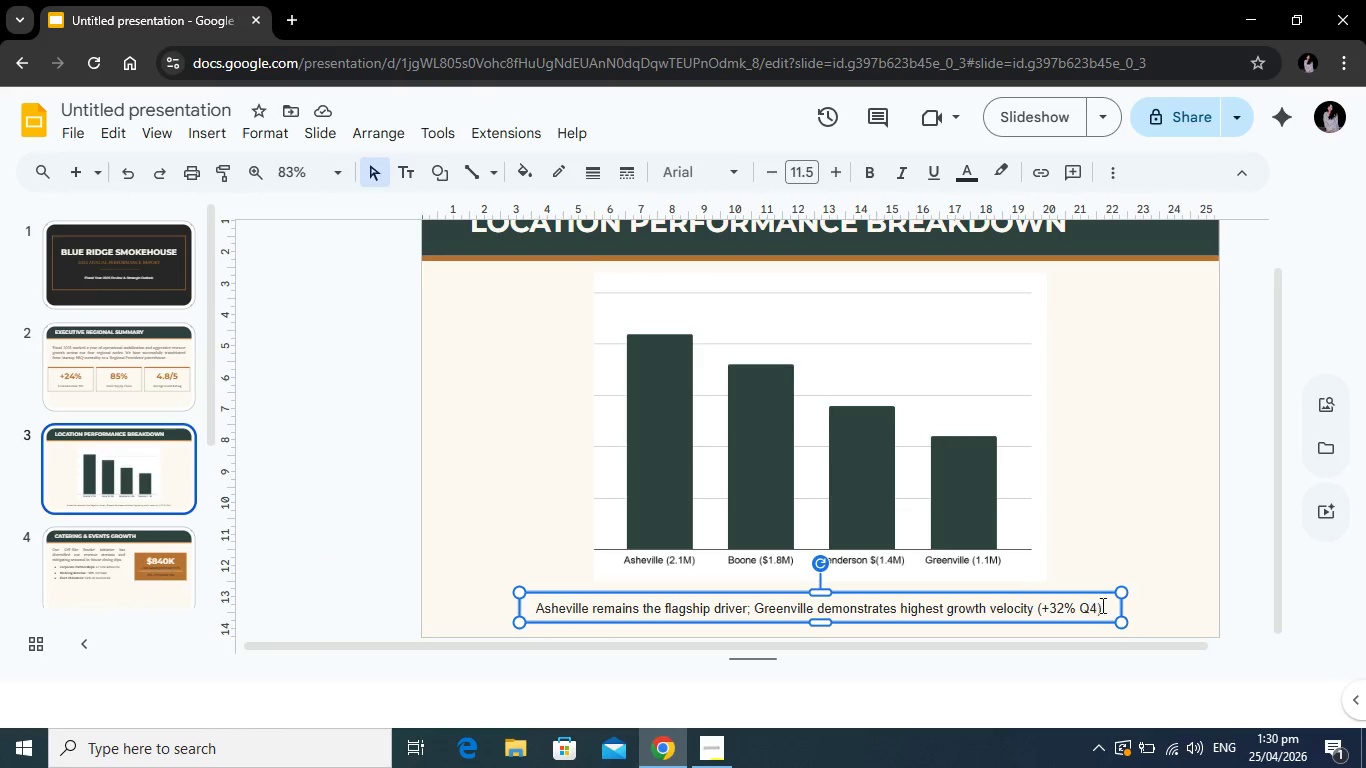 
left_click_drag(start_coordinate=[1104, 606], to_coordinate=[521, 593])
 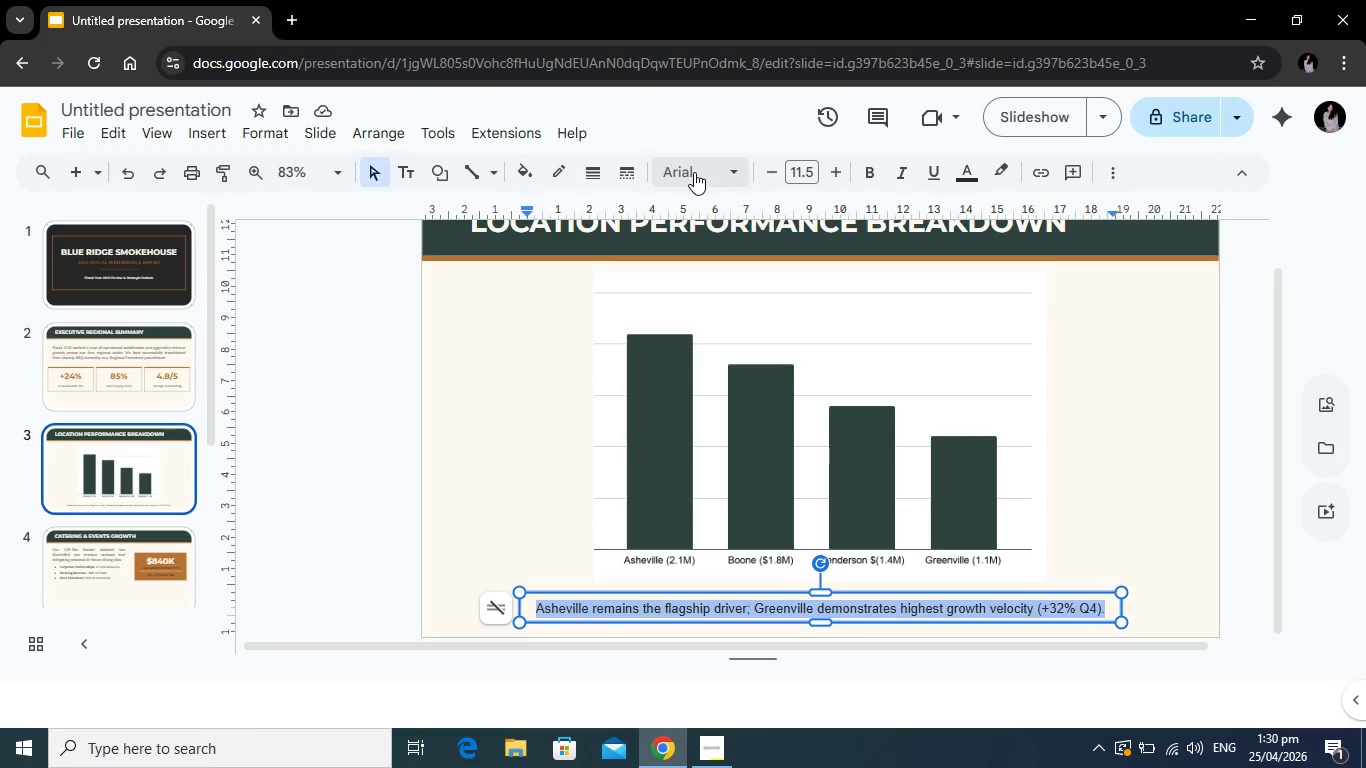 
left_click([694, 172])
 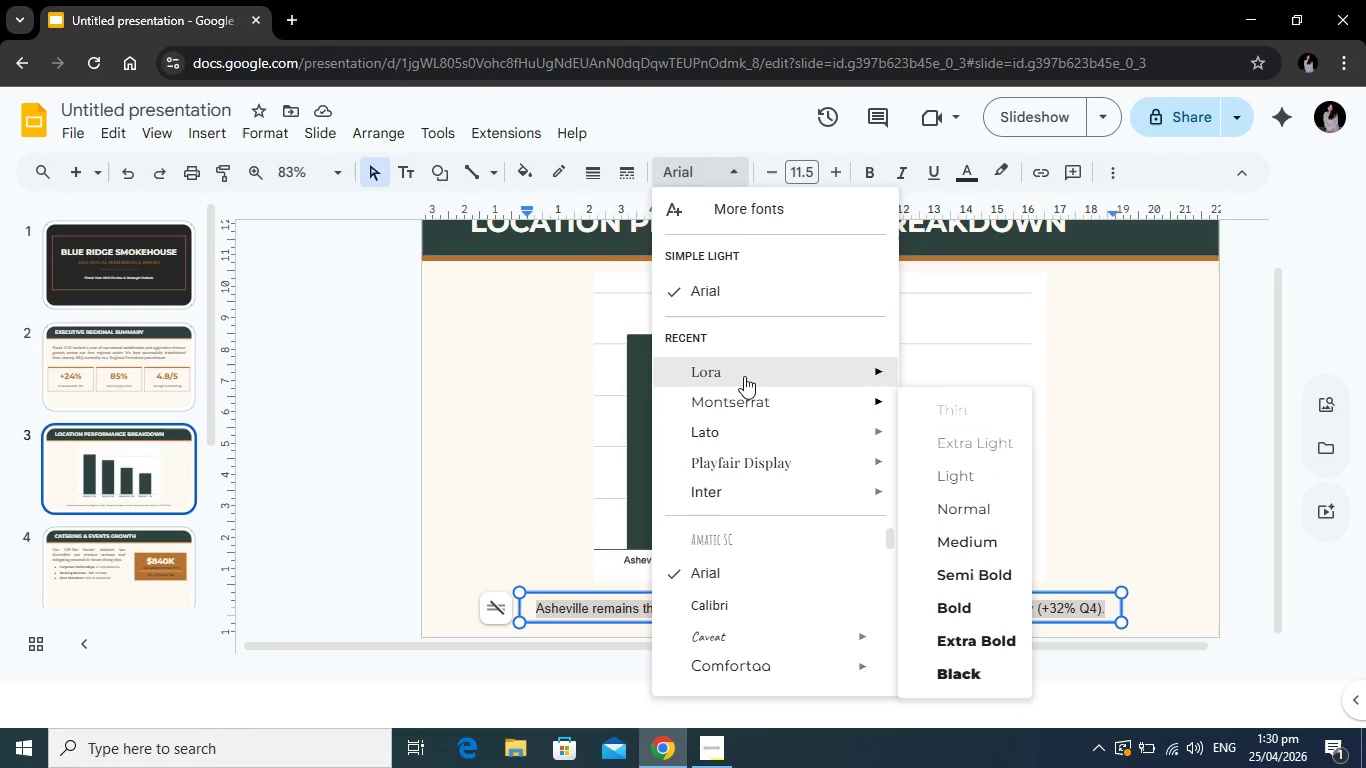 
left_click([744, 376])
 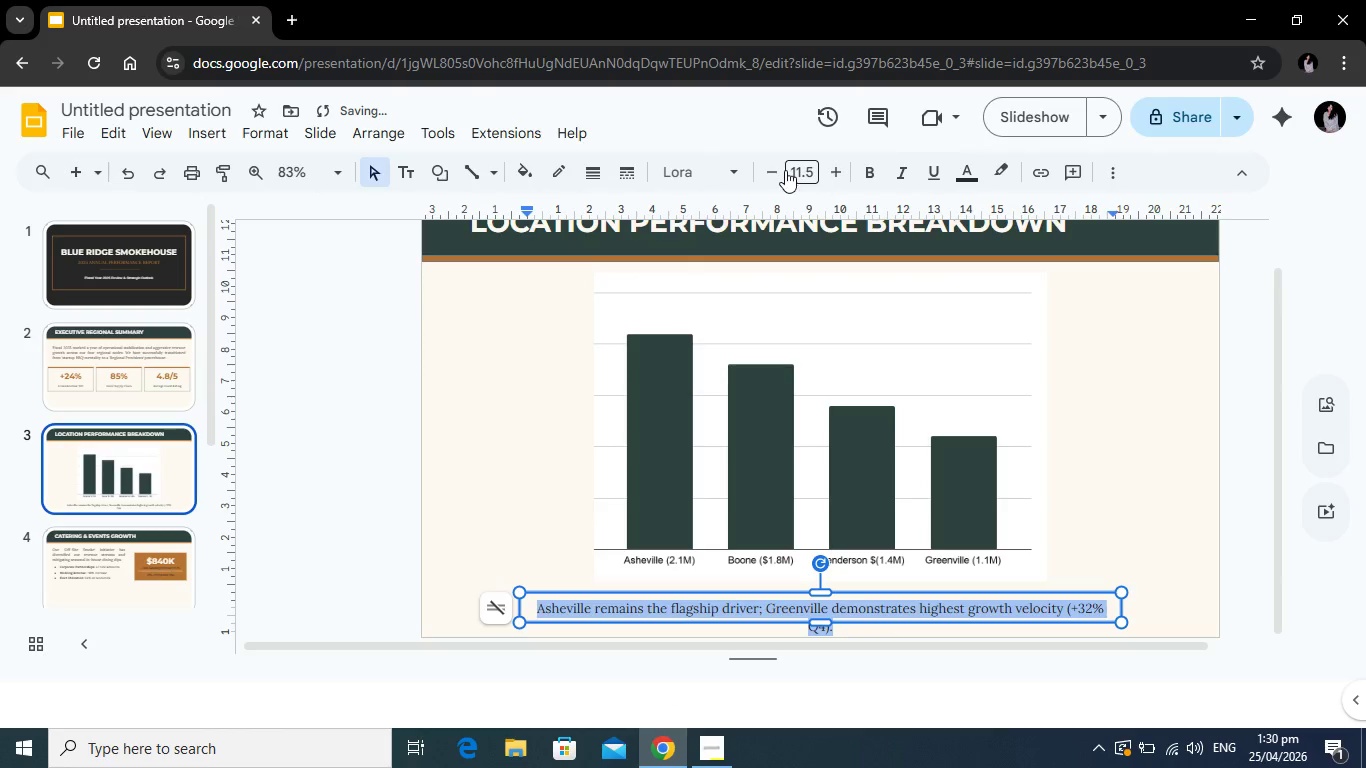 
left_click([797, 164])
 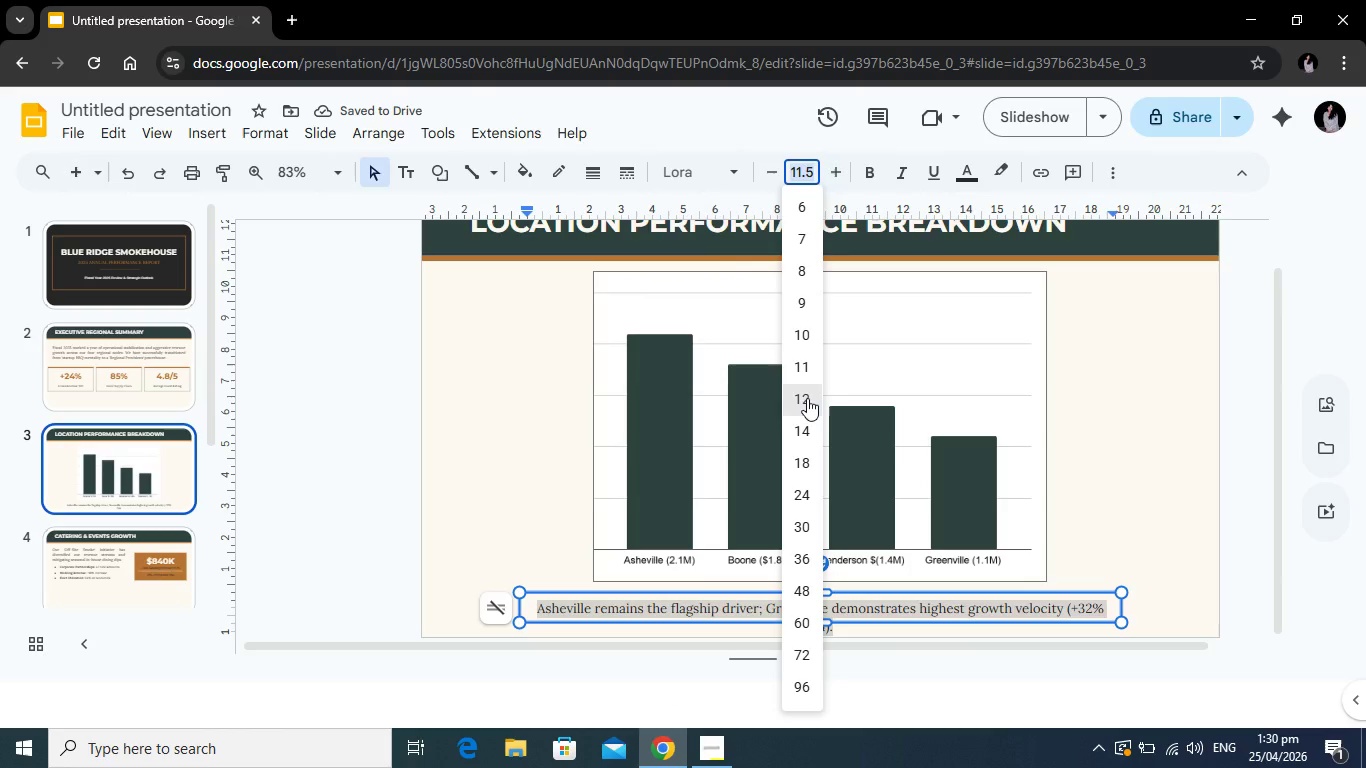 
left_click([807, 398])
 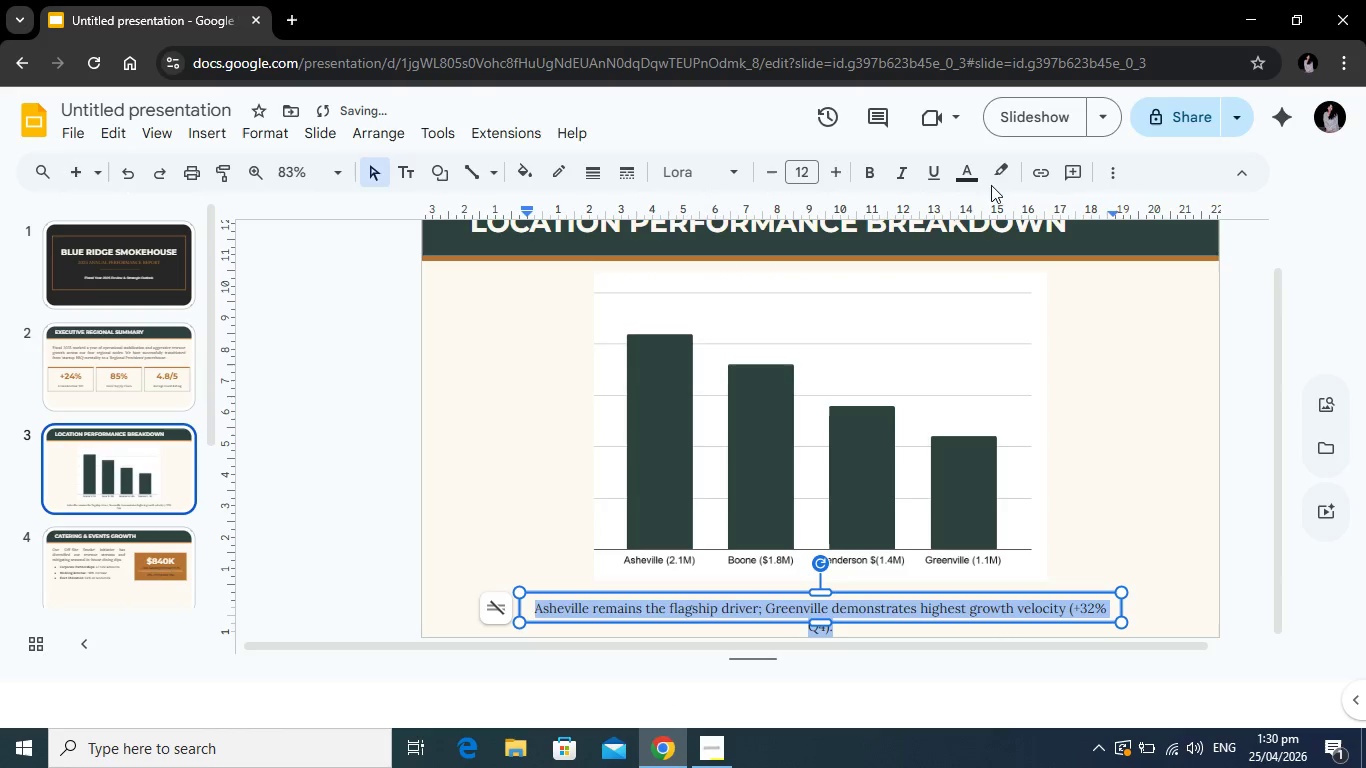 
left_click([968, 176])
 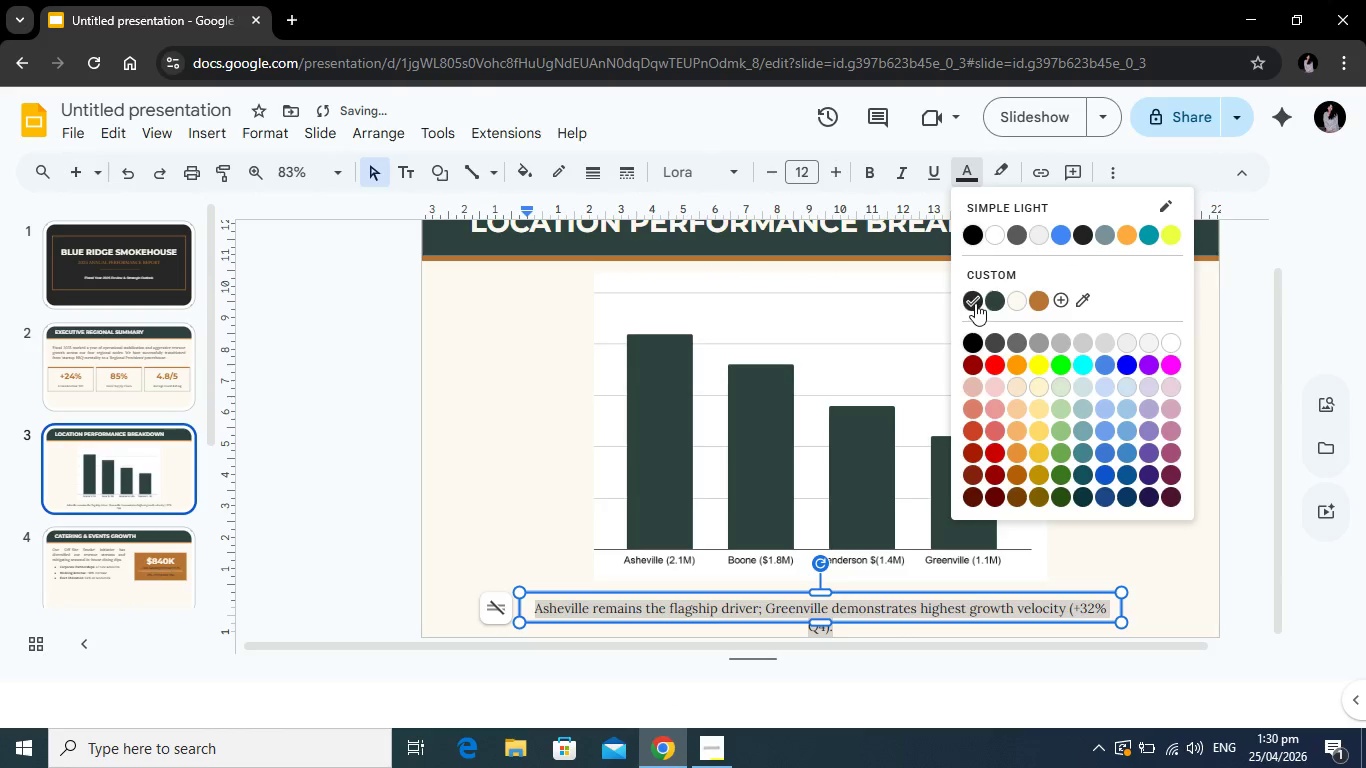 
left_click([975, 303])
 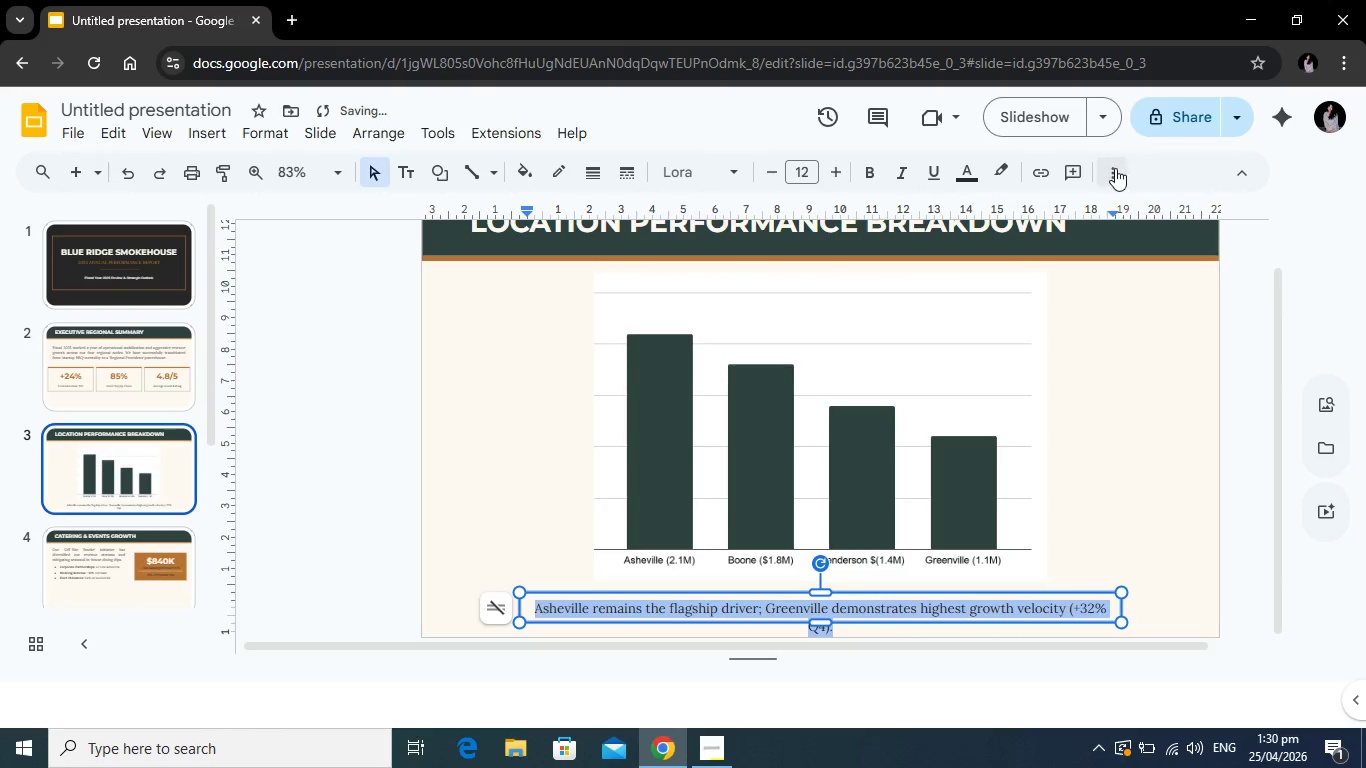 
left_click([1115, 170])
 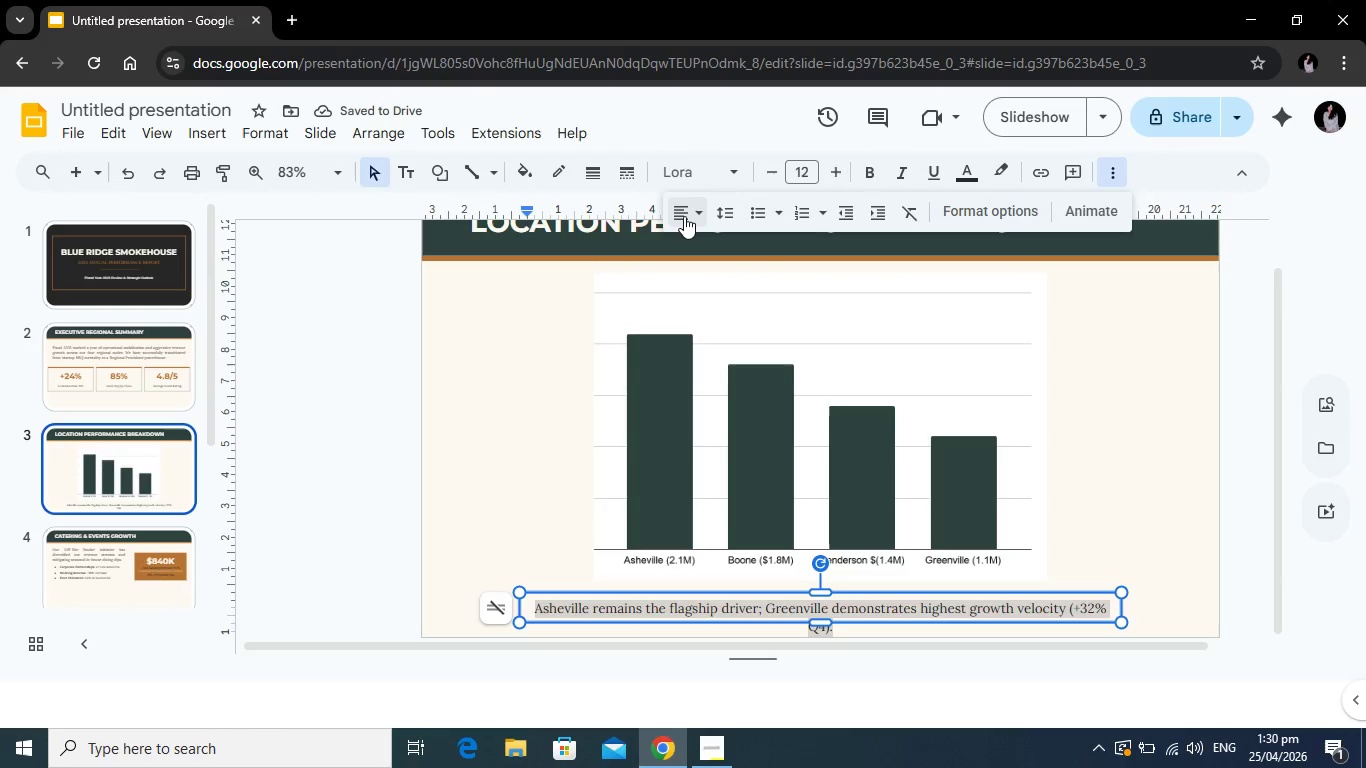 
left_click([684, 216])
 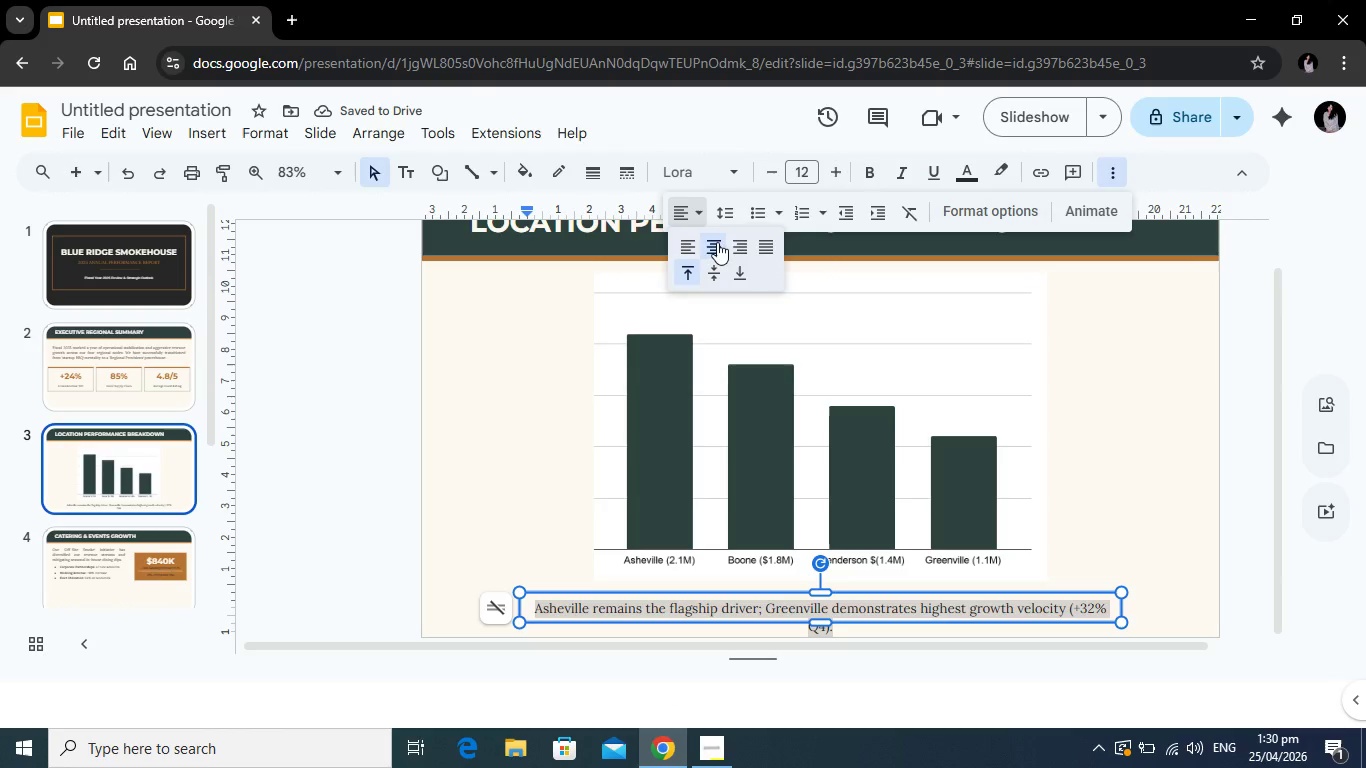 
left_click([717, 242])
 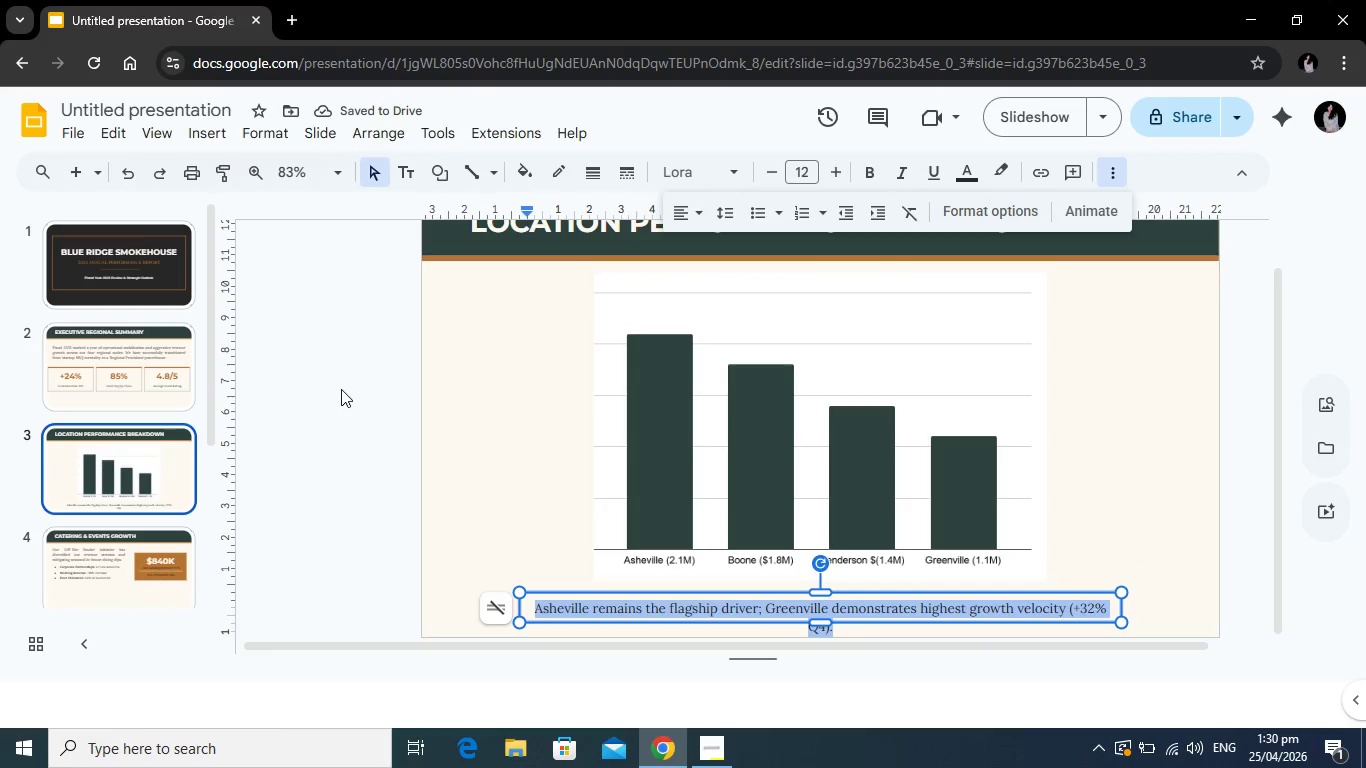 
left_click([341, 389])
 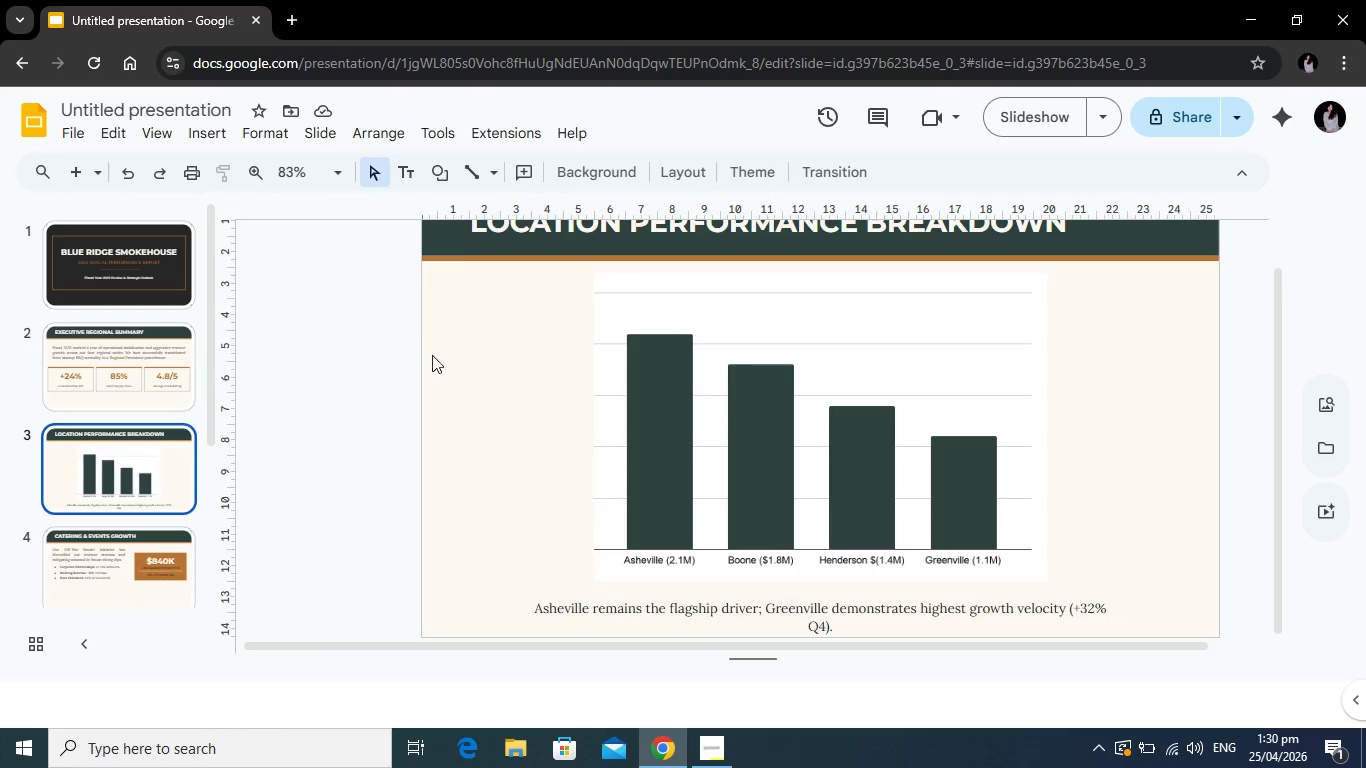 
scroll: coordinate [399, 386], scroll_direction: down, amount: 1.0
 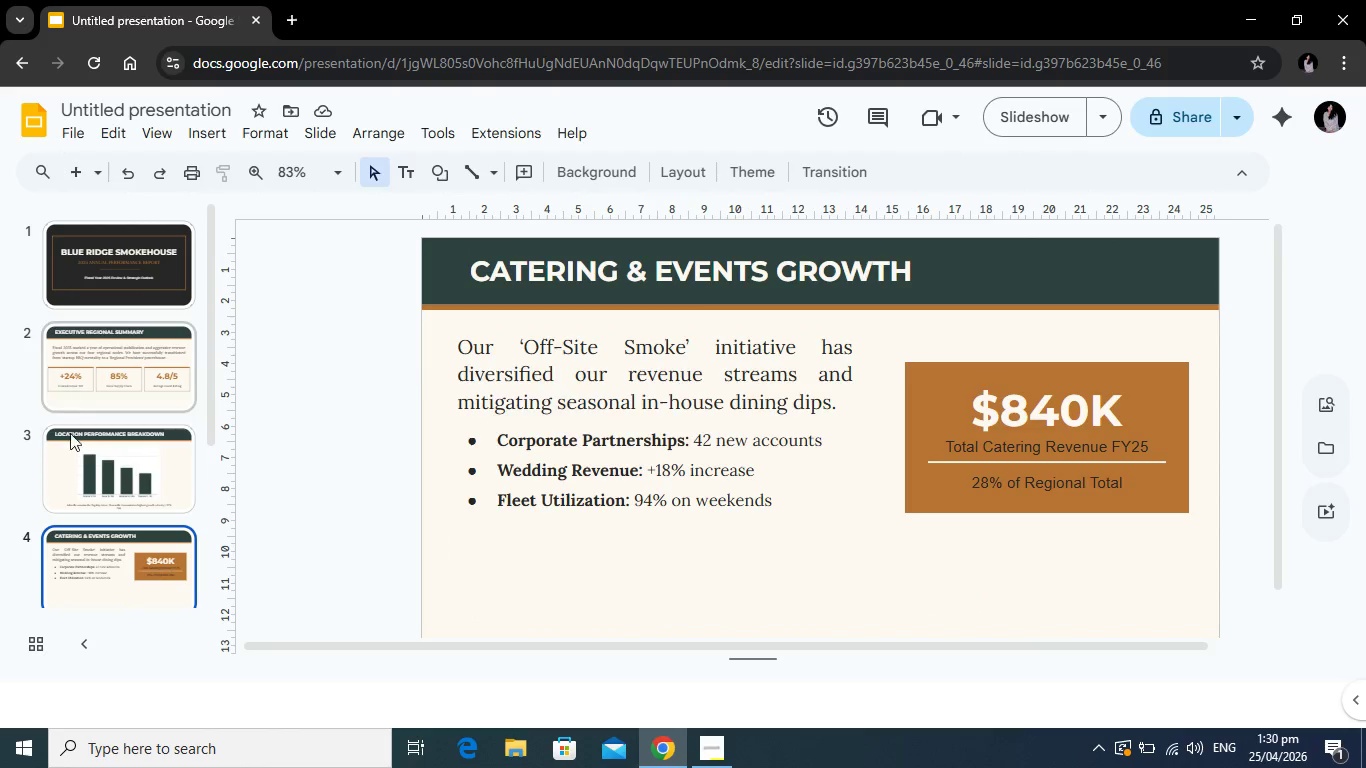 
left_click([74, 446])
 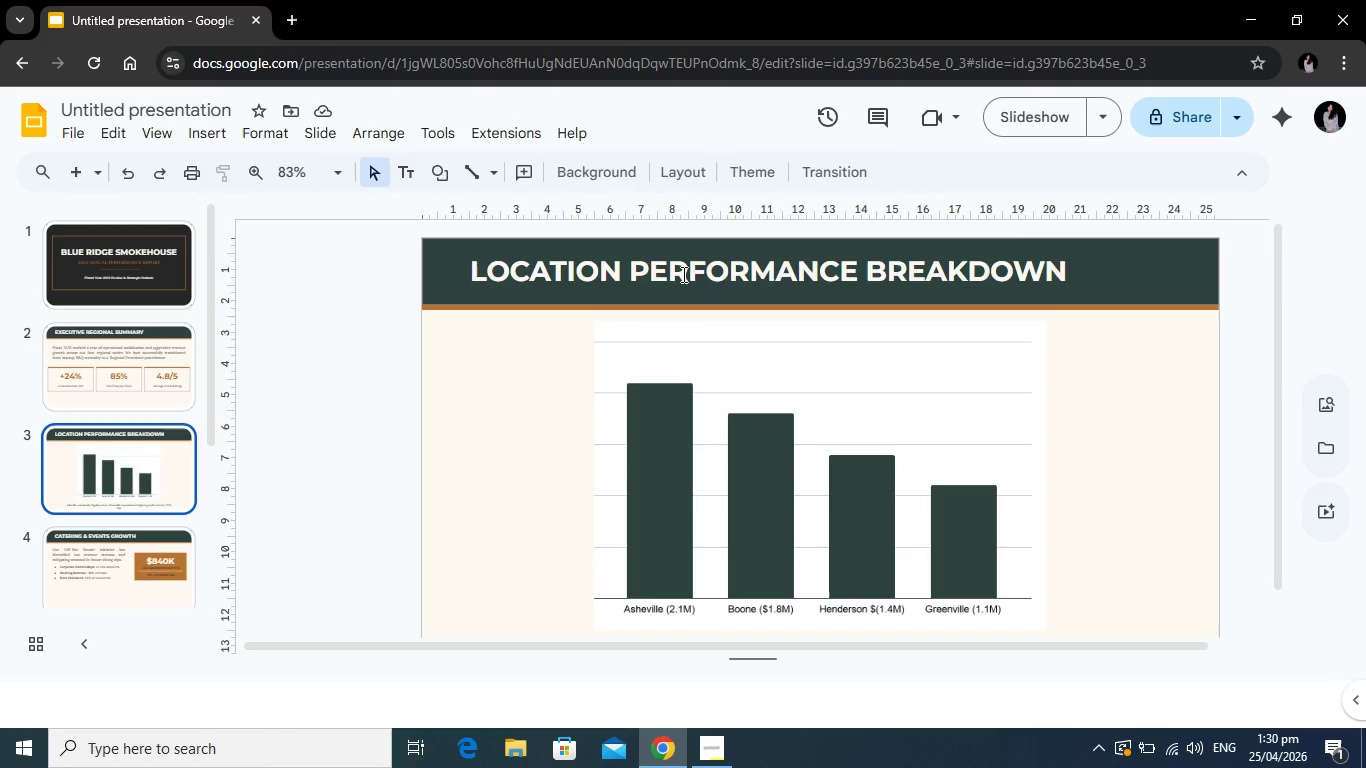 
left_click([682, 274])
 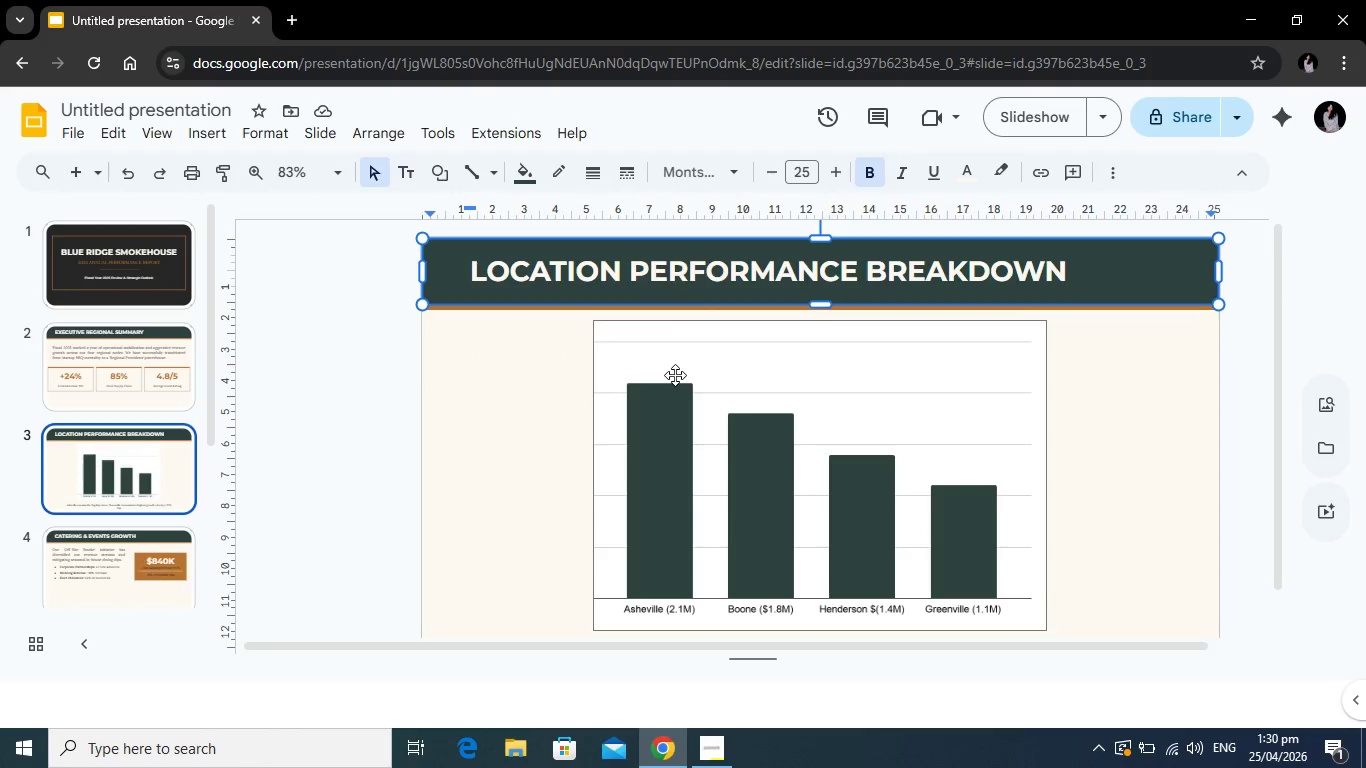 
left_click([684, 364])
 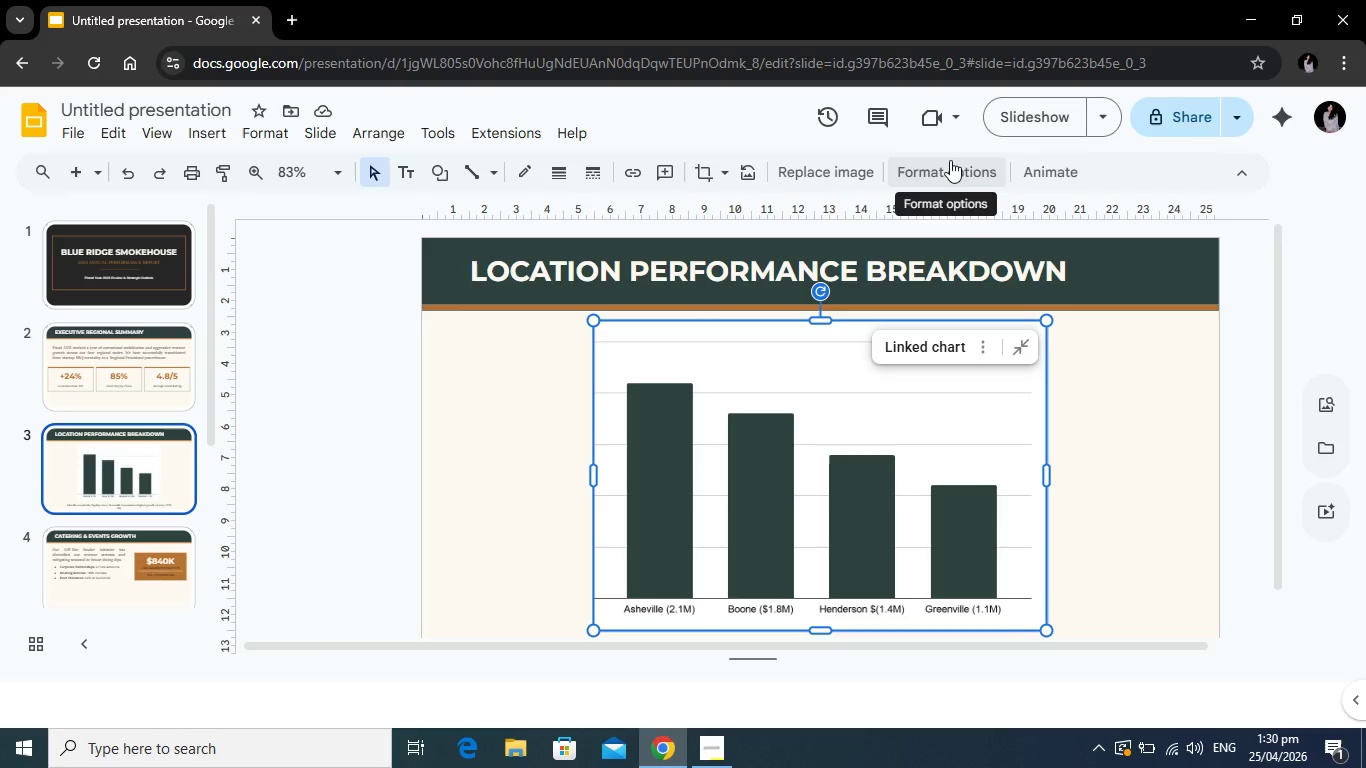 
wait(6.39)
 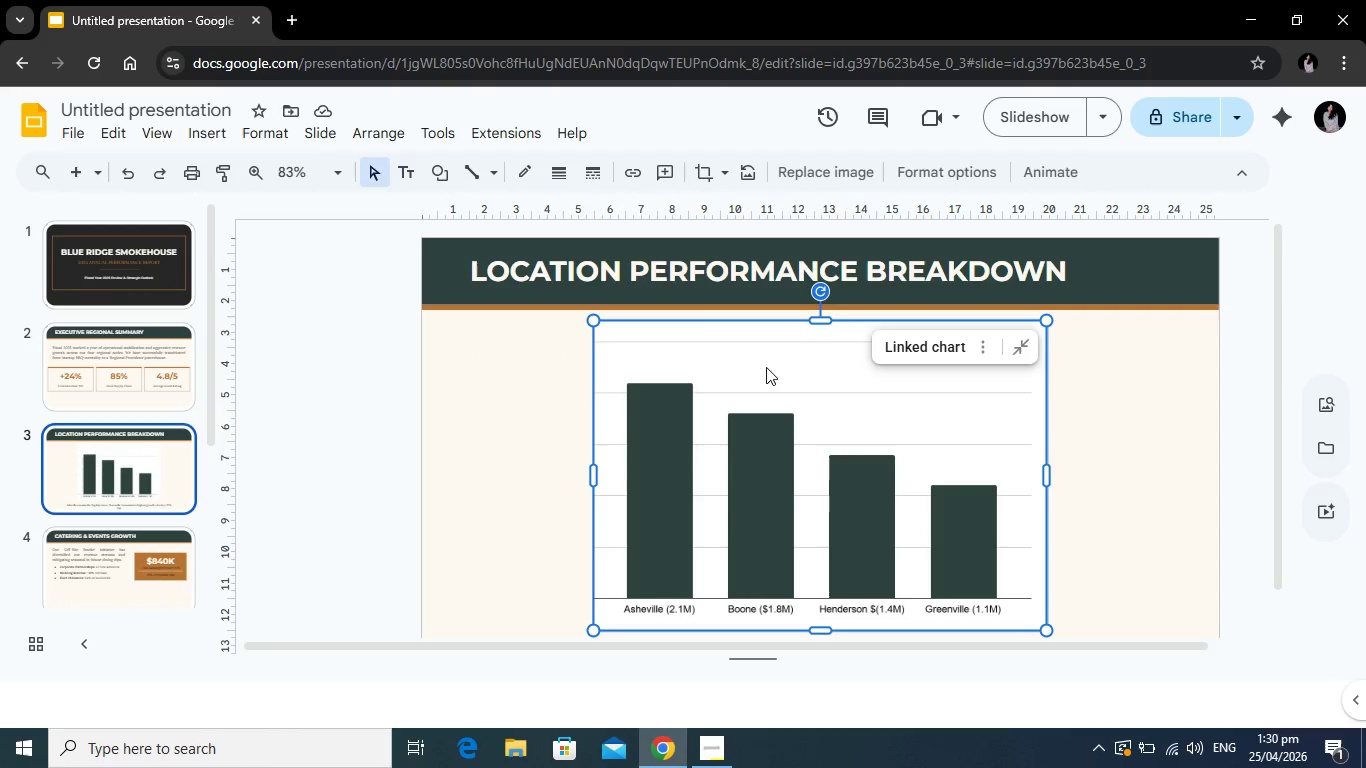 
left_click([961, 175])
 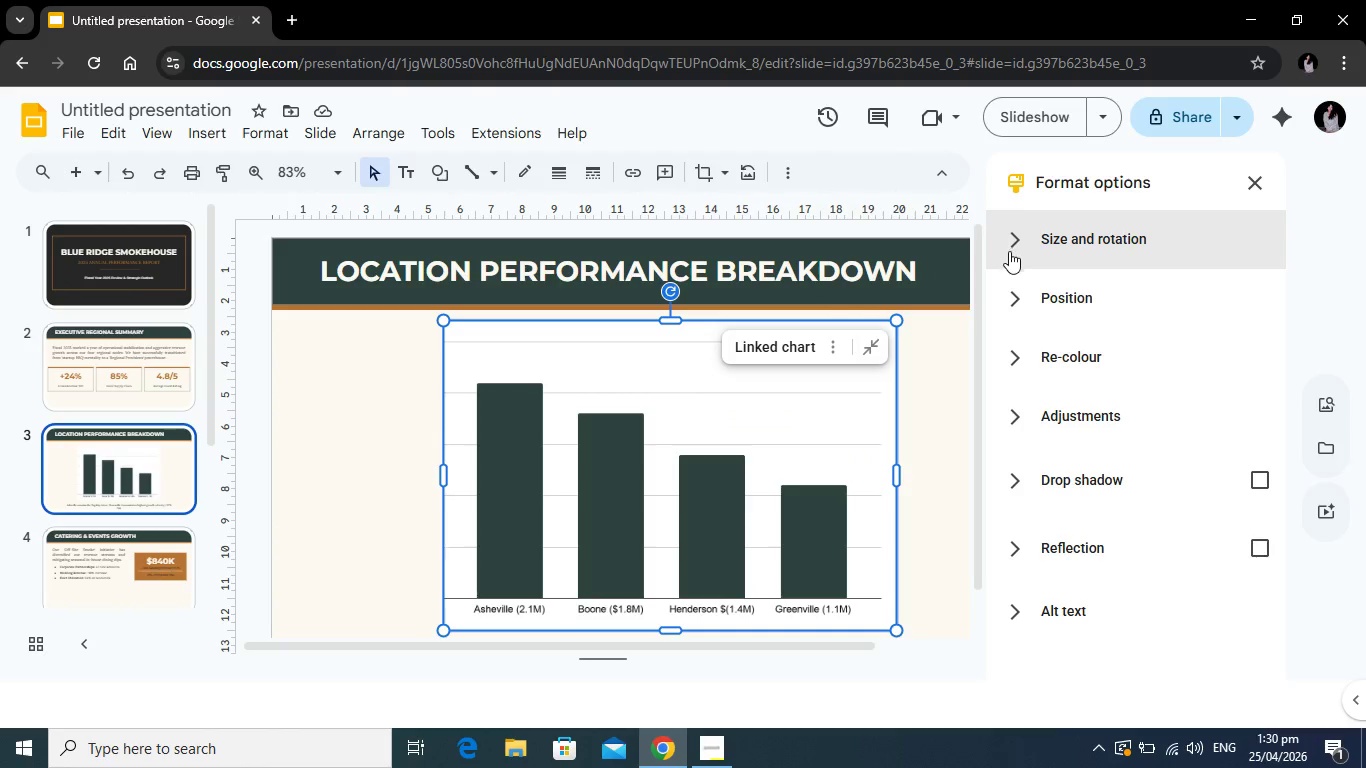 
left_click([1019, 467])
 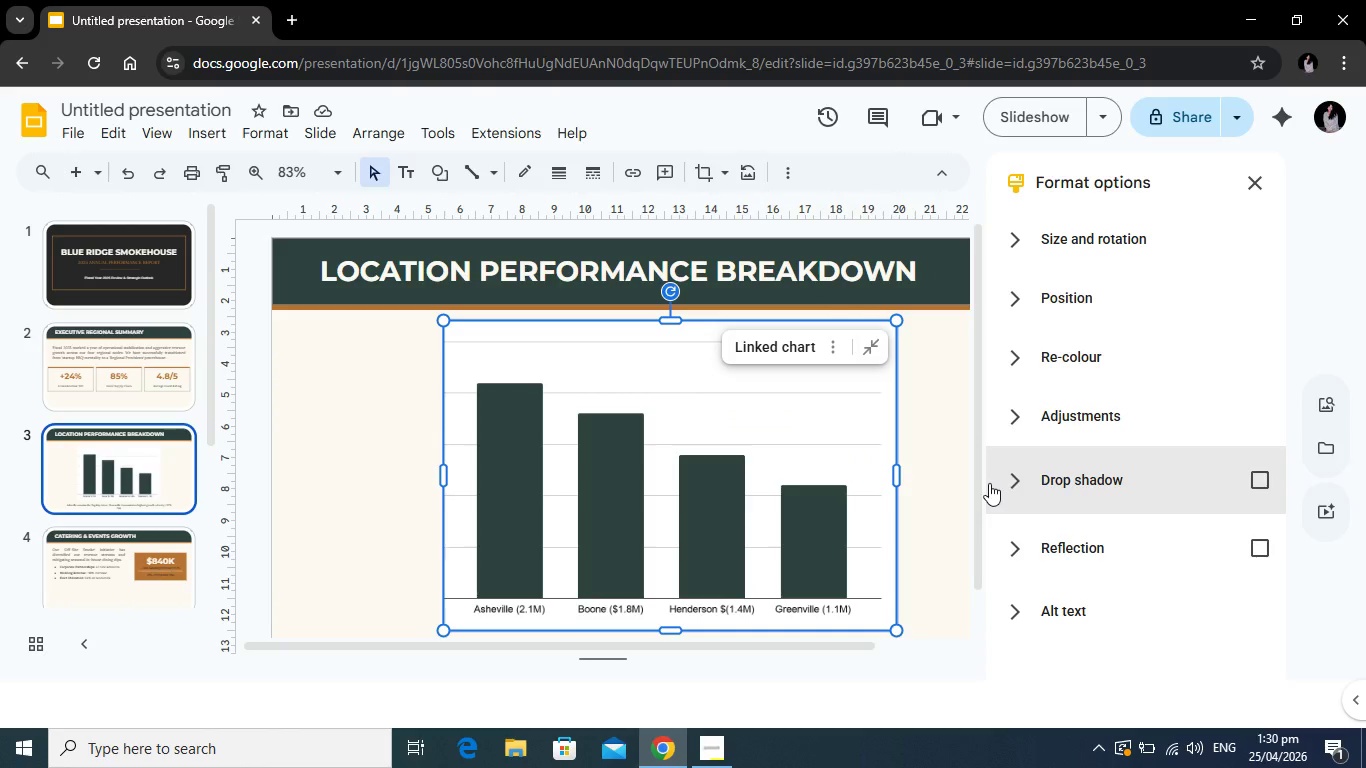 
mouse_move([1023, 460])
 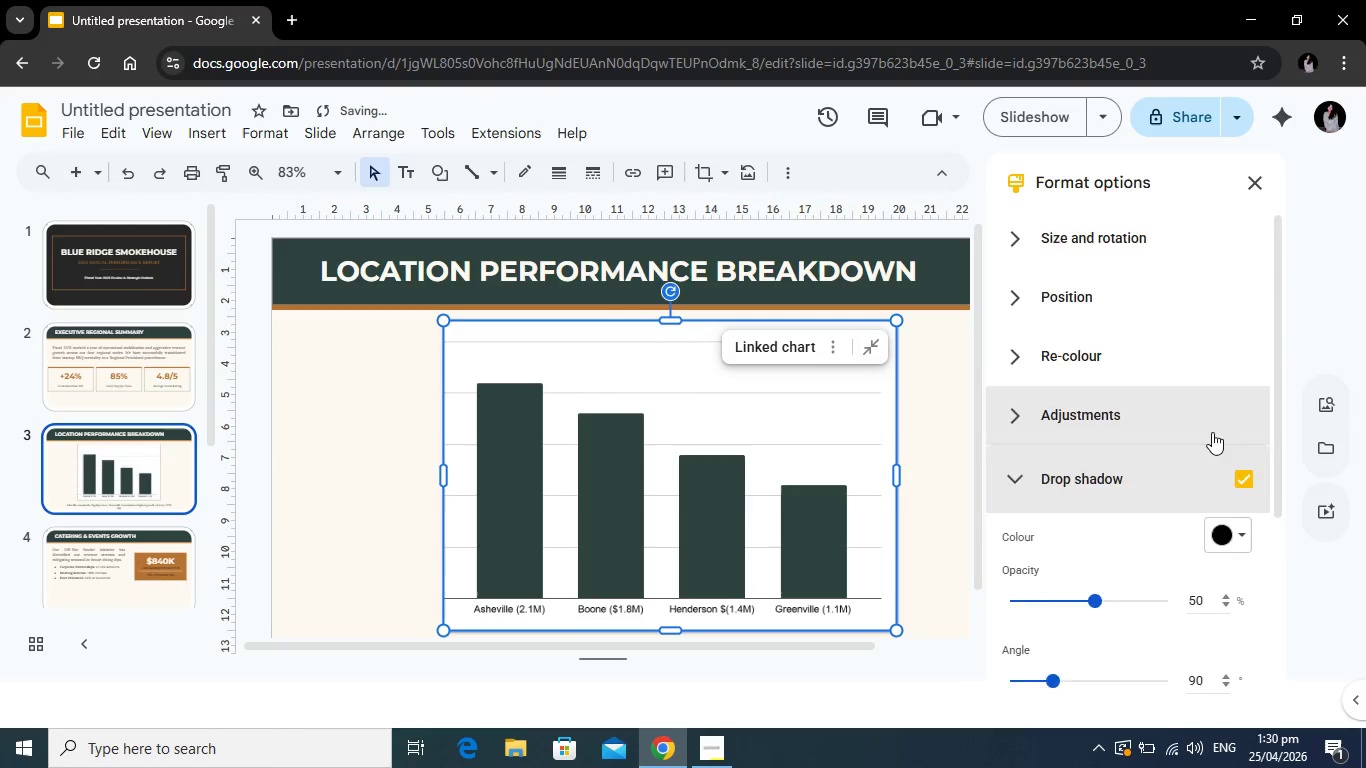 
scroll: coordinate [1215, 428], scroll_direction: down, amount: 4.0
 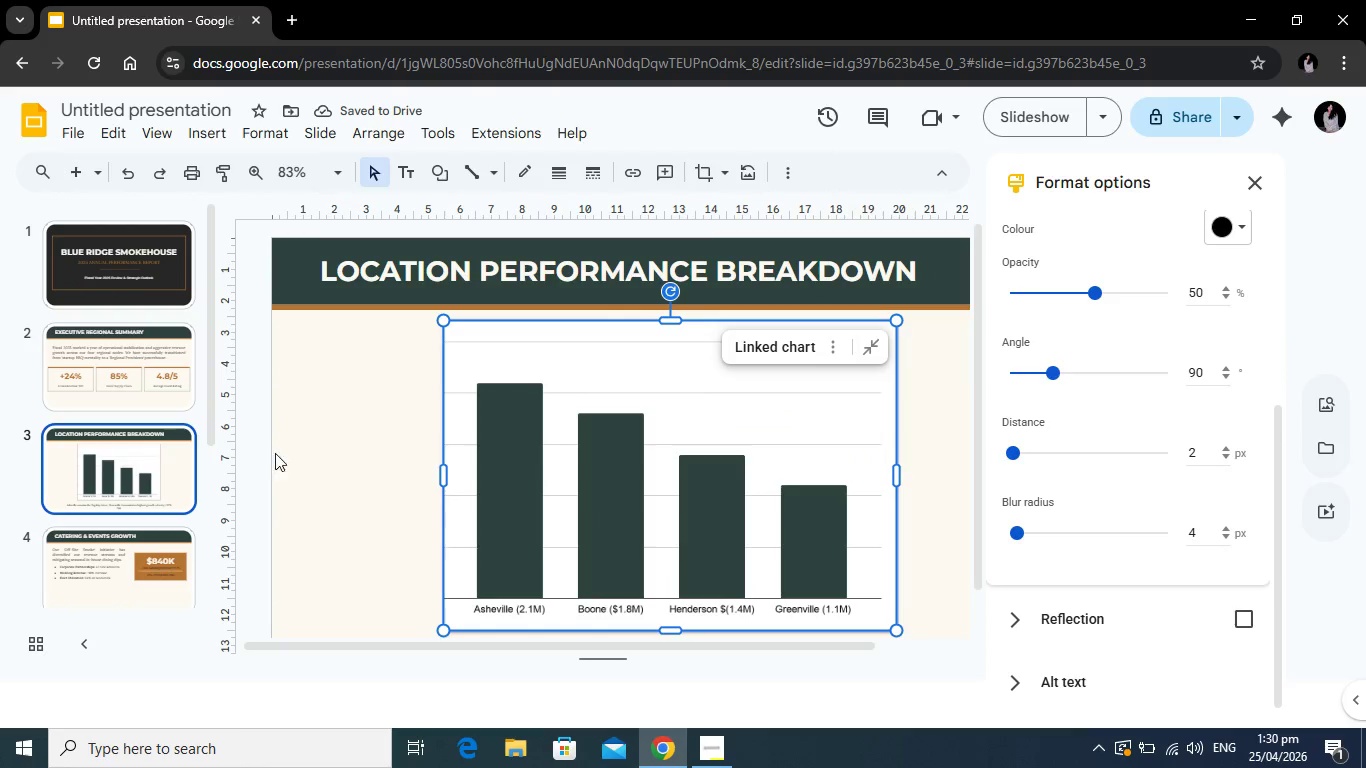 
left_click([318, 438])
 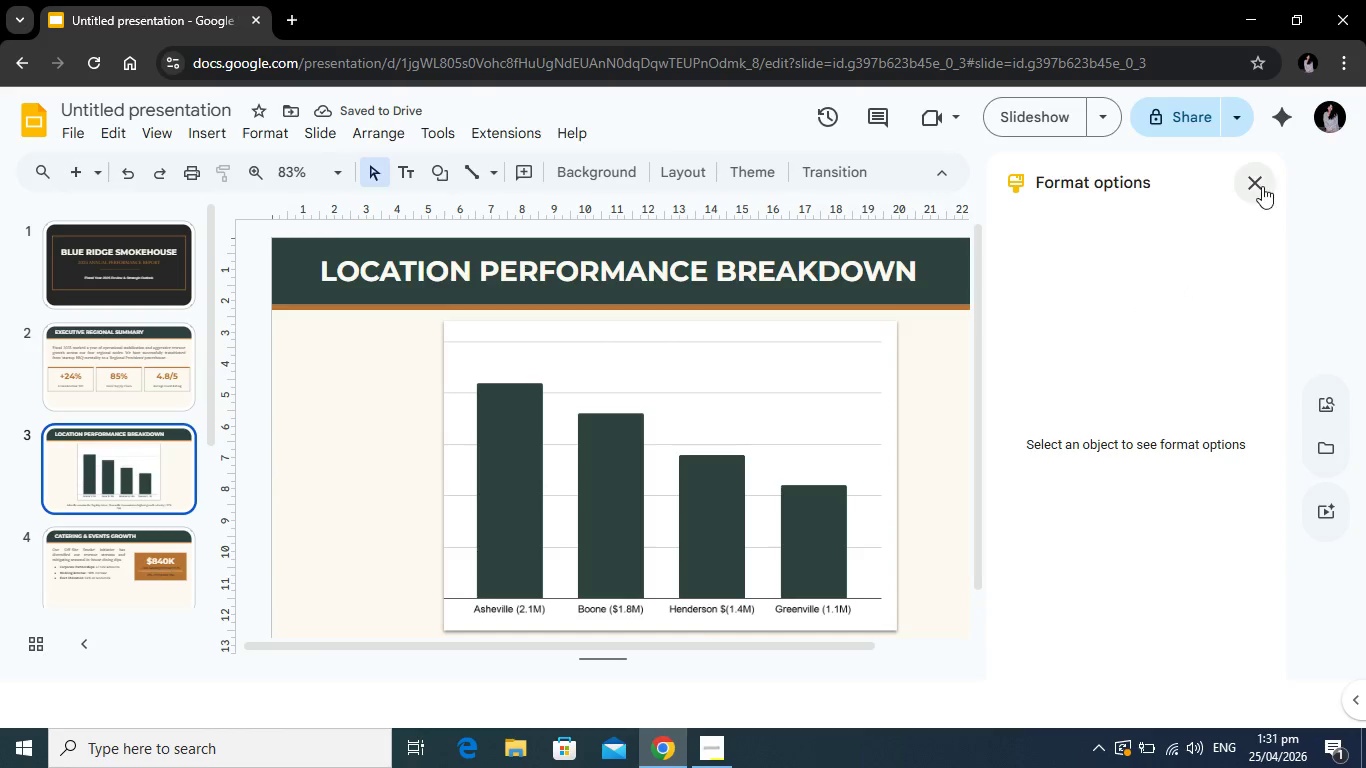 
left_click([1261, 185])
 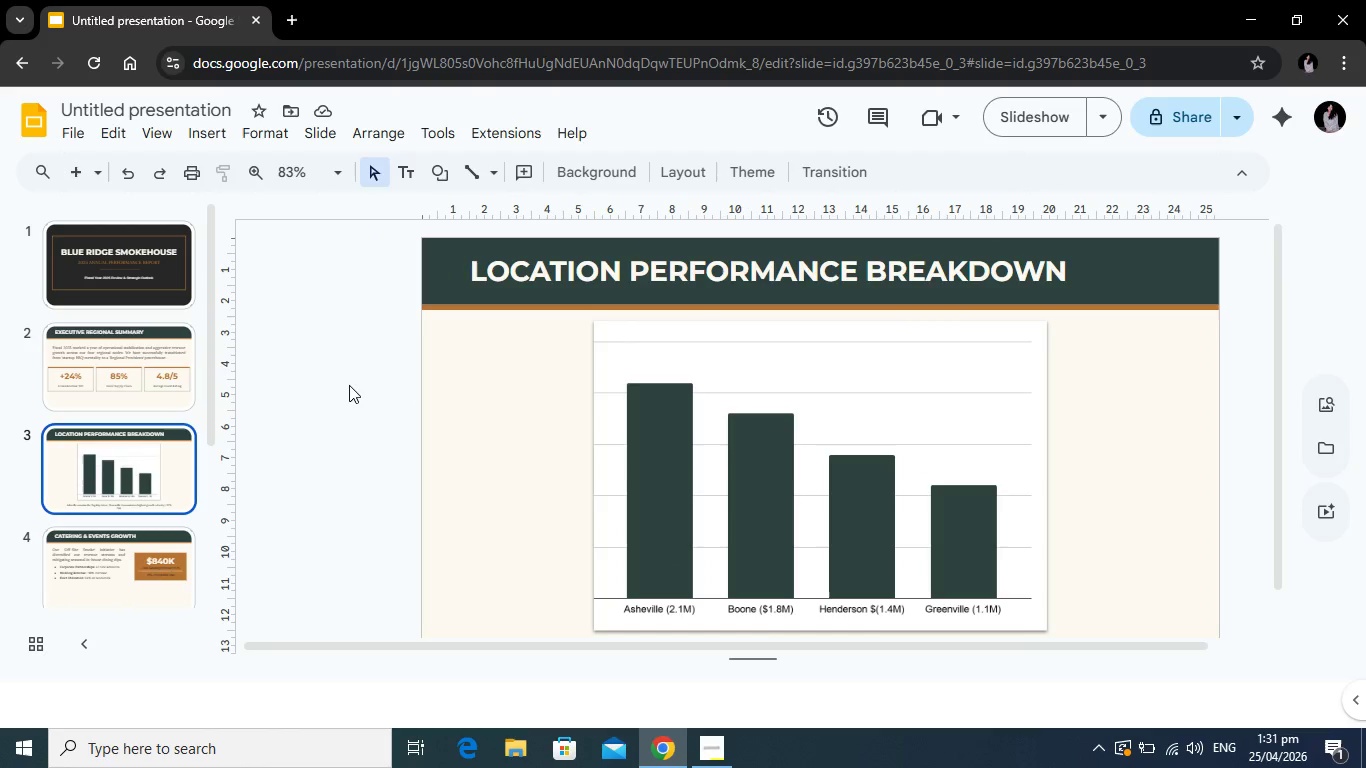 
left_click([352, 378])
 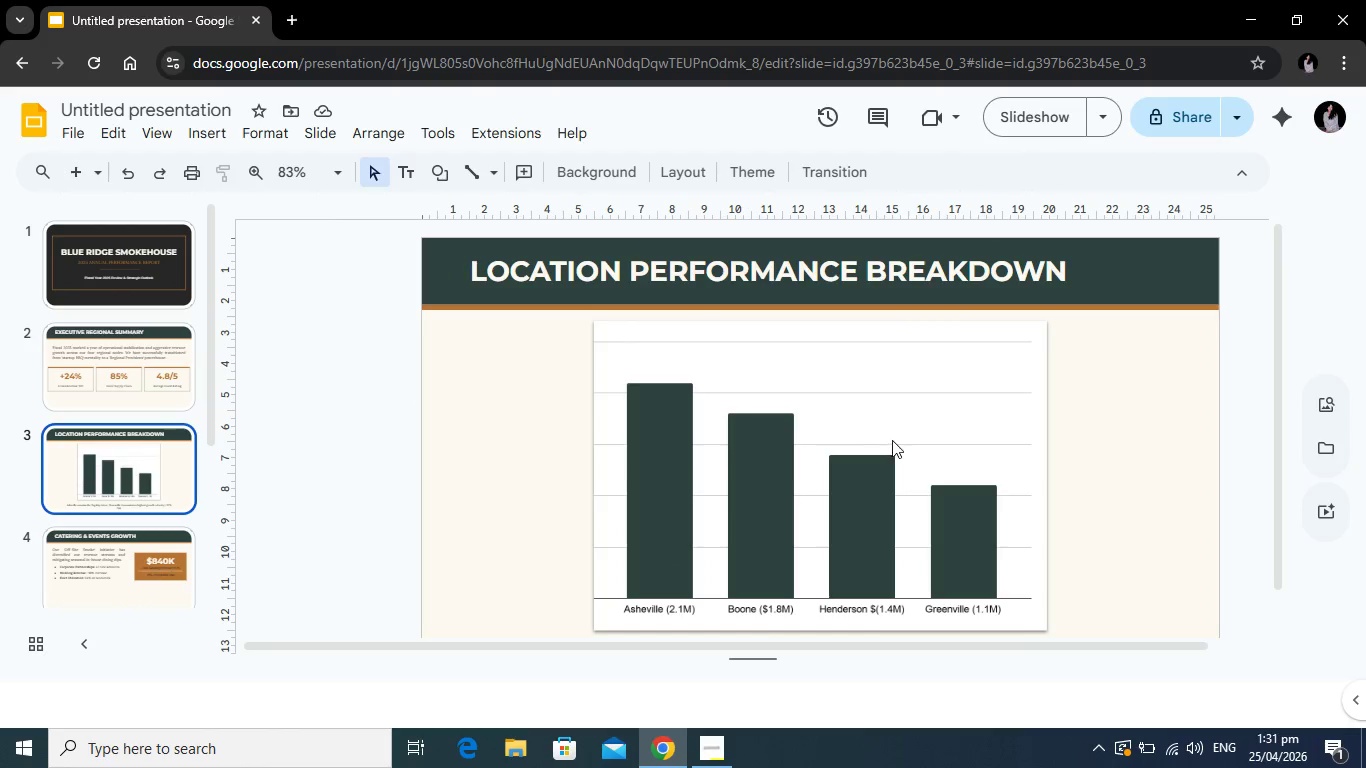 
left_click([871, 382])
 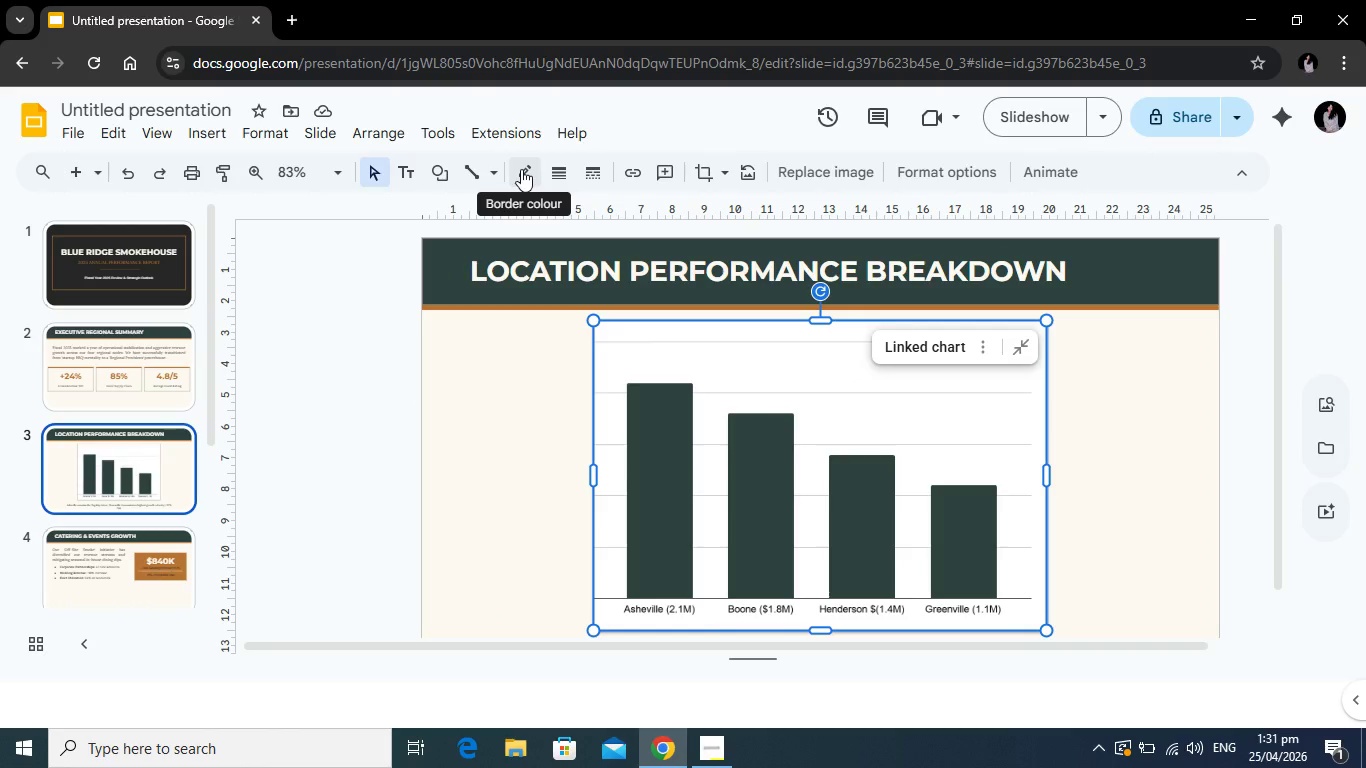 
left_click([521, 167])
 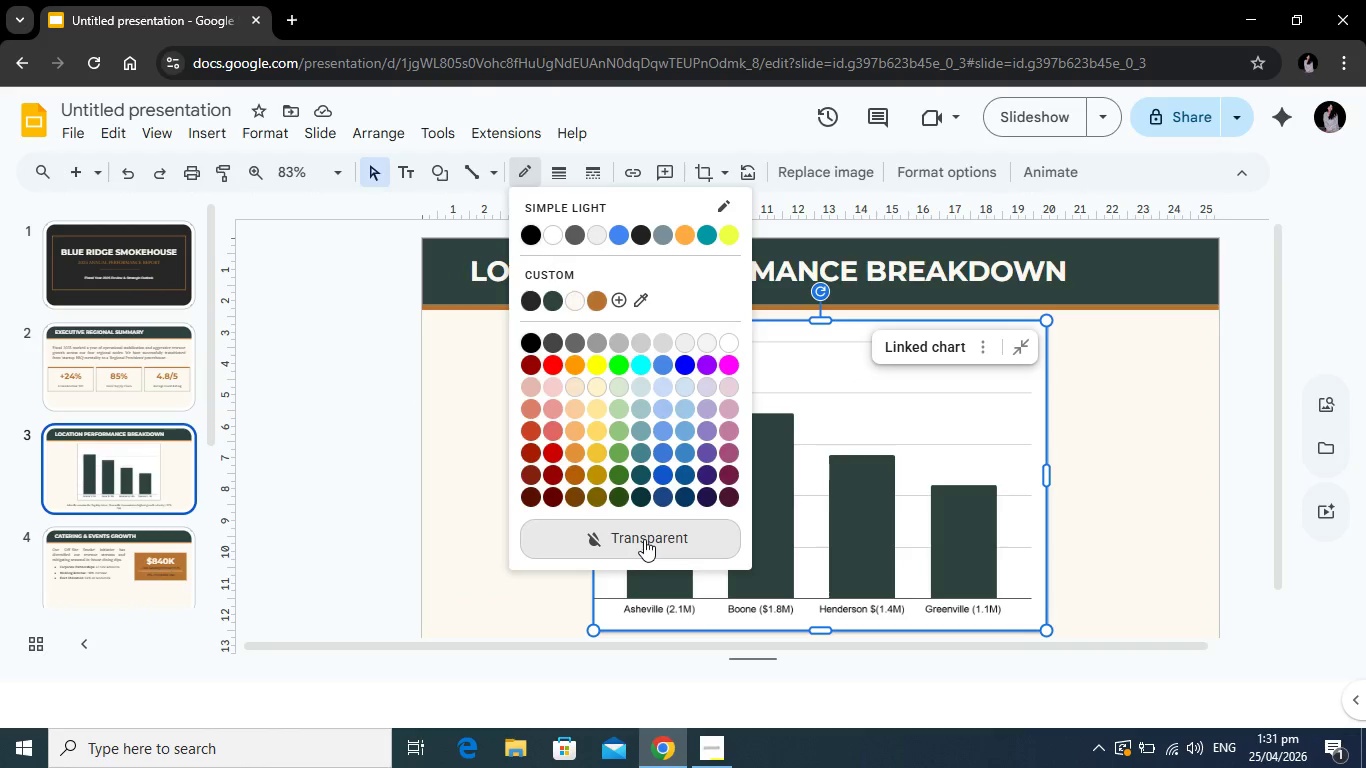 
left_click([644, 539])
 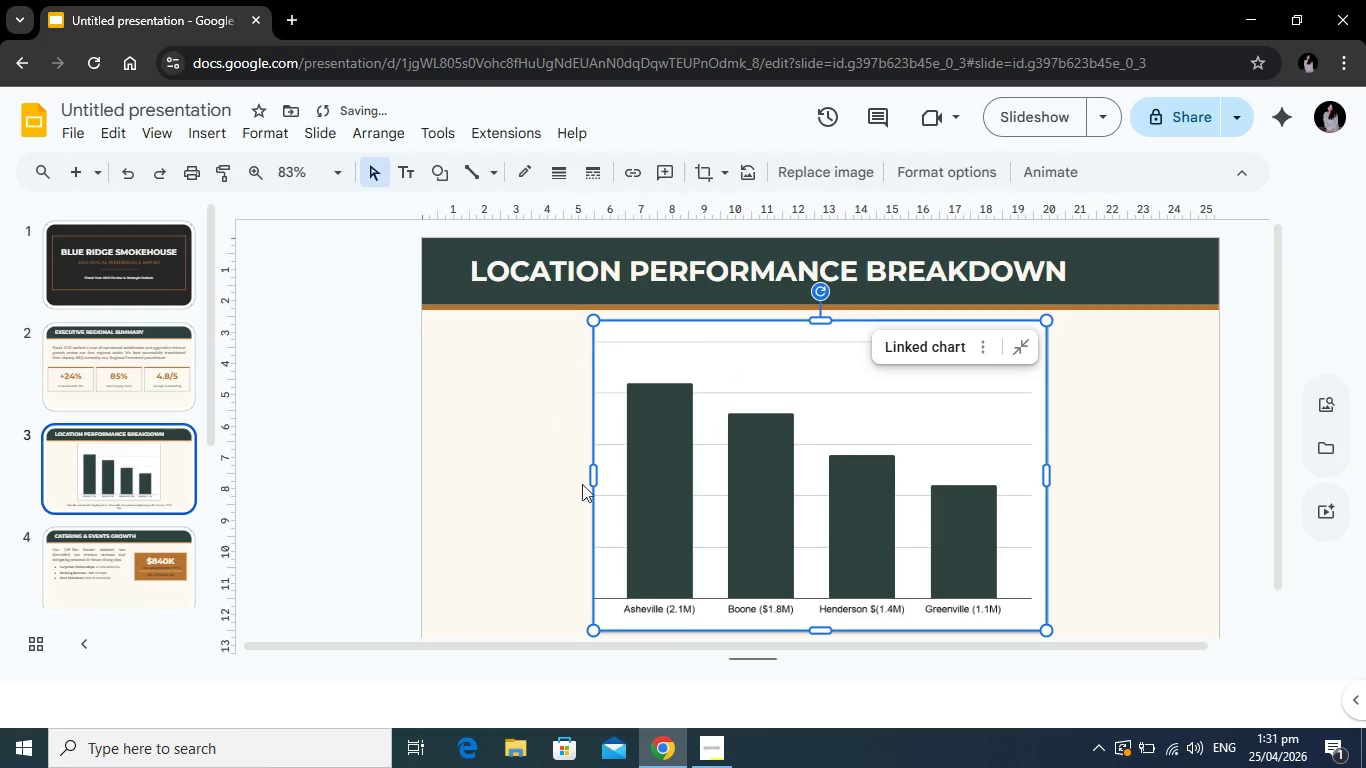 
left_click([307, 457])
 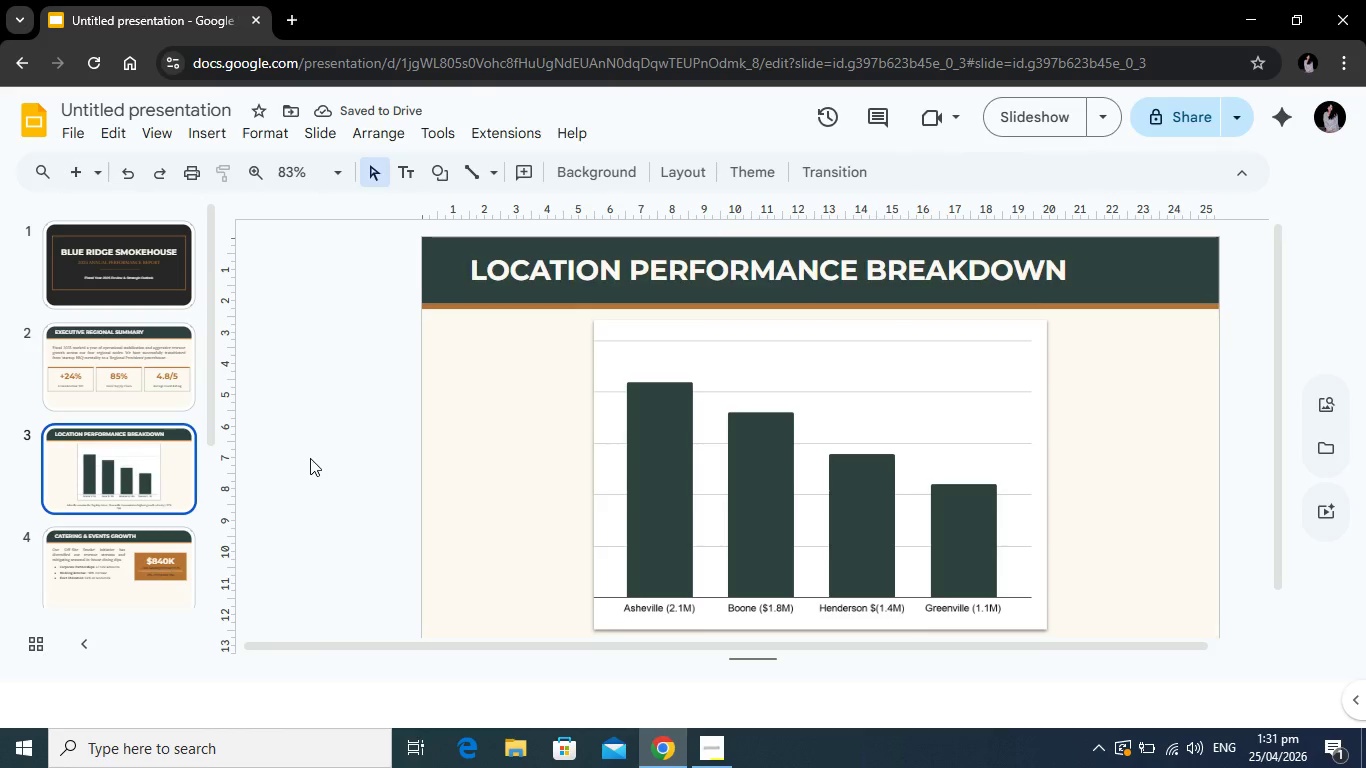 
scroll: coordinate [309, 457], scroll_direction: down, amount: 1.0
 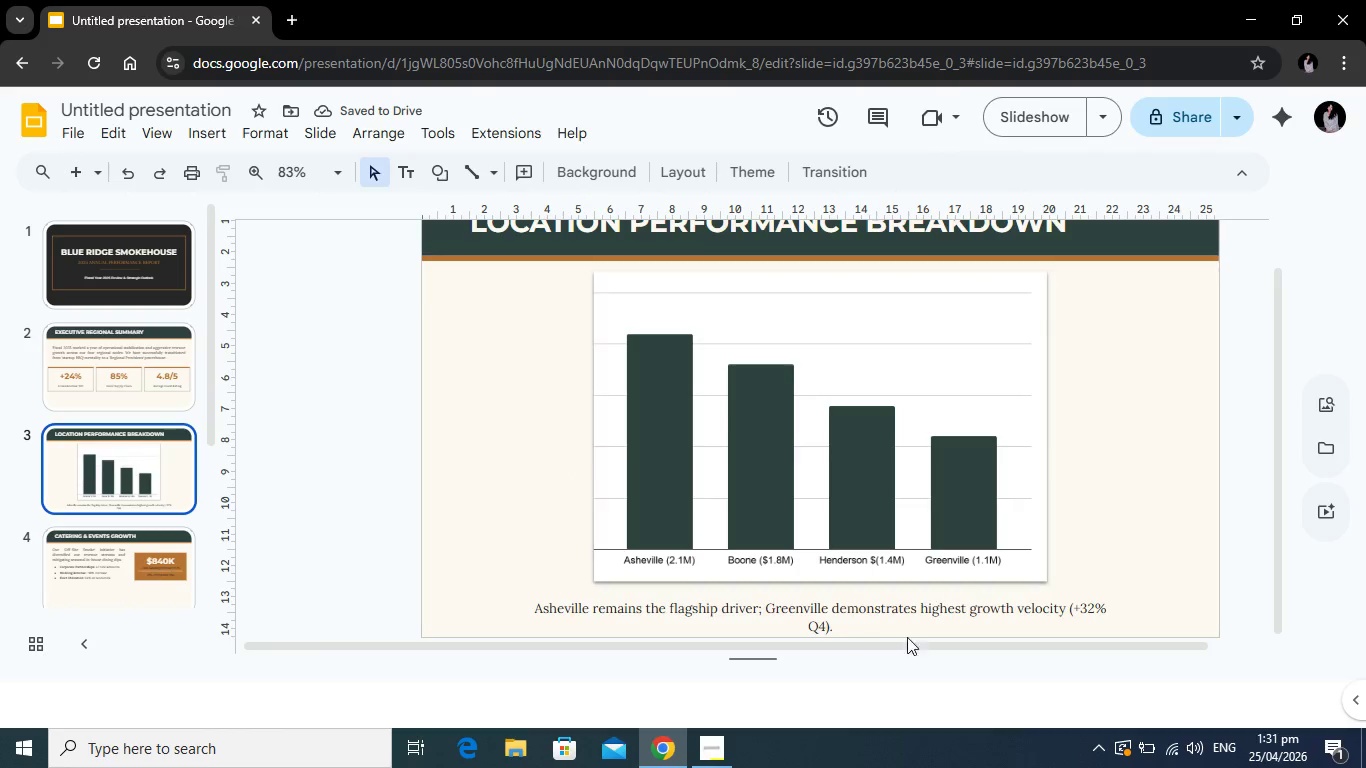 
left_click([933, 612])
 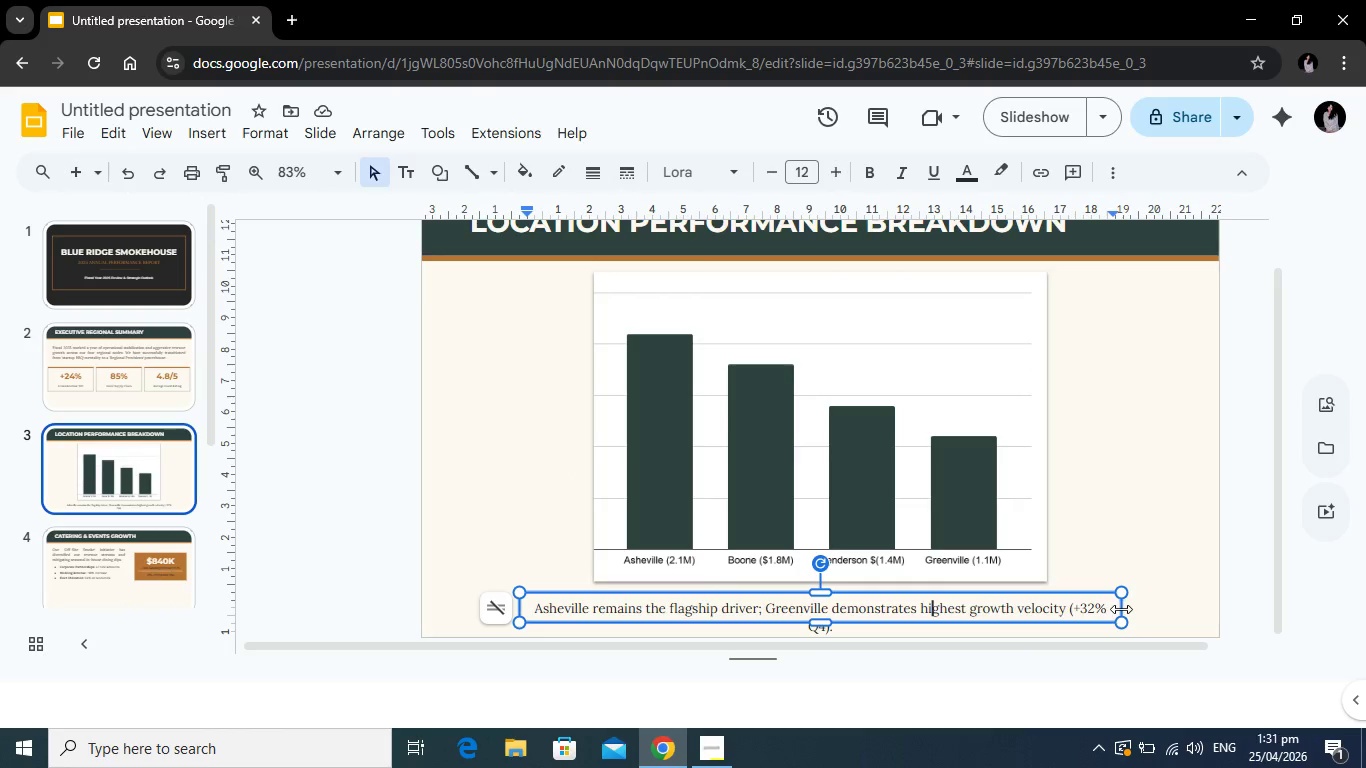 
left_click_drag(start_coordinate=[1130, 610], to_coordinate=[1157, 610])
 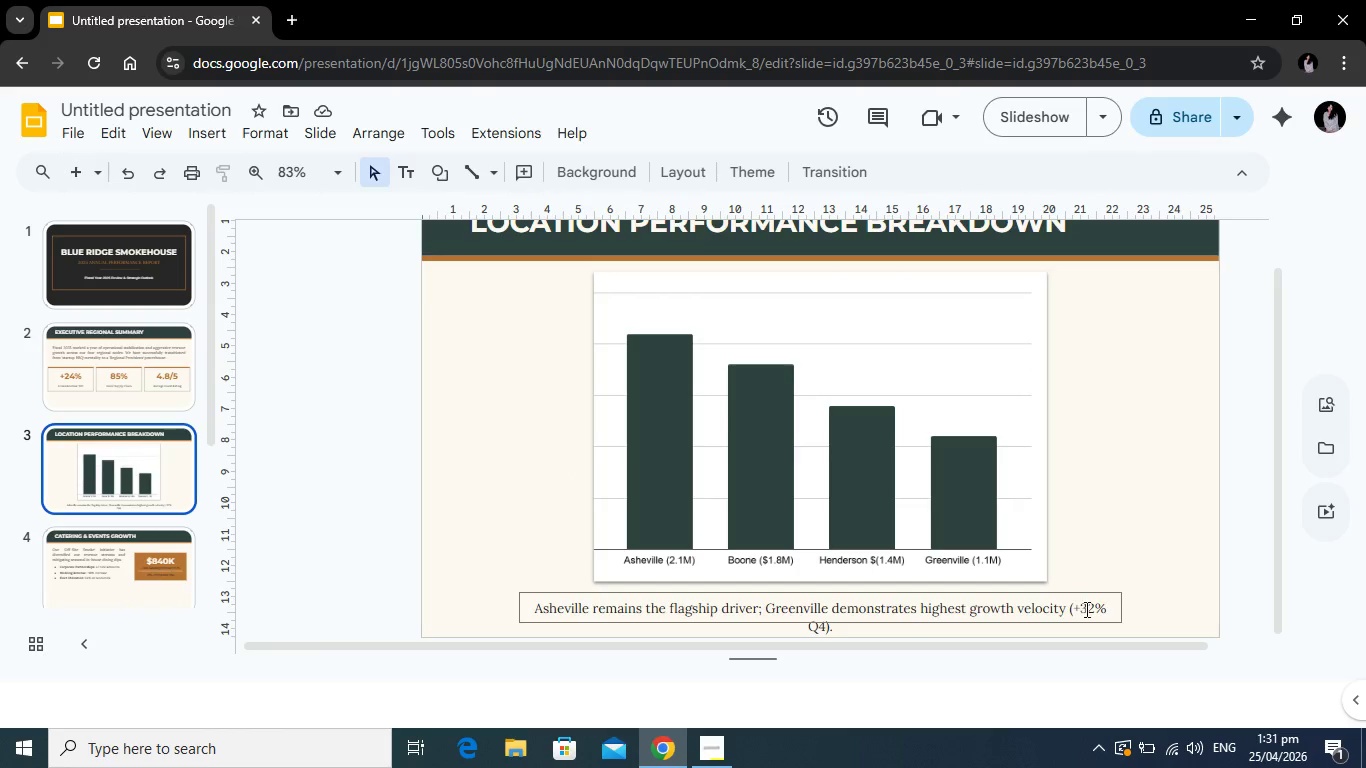 
left_click([1083, 610])
 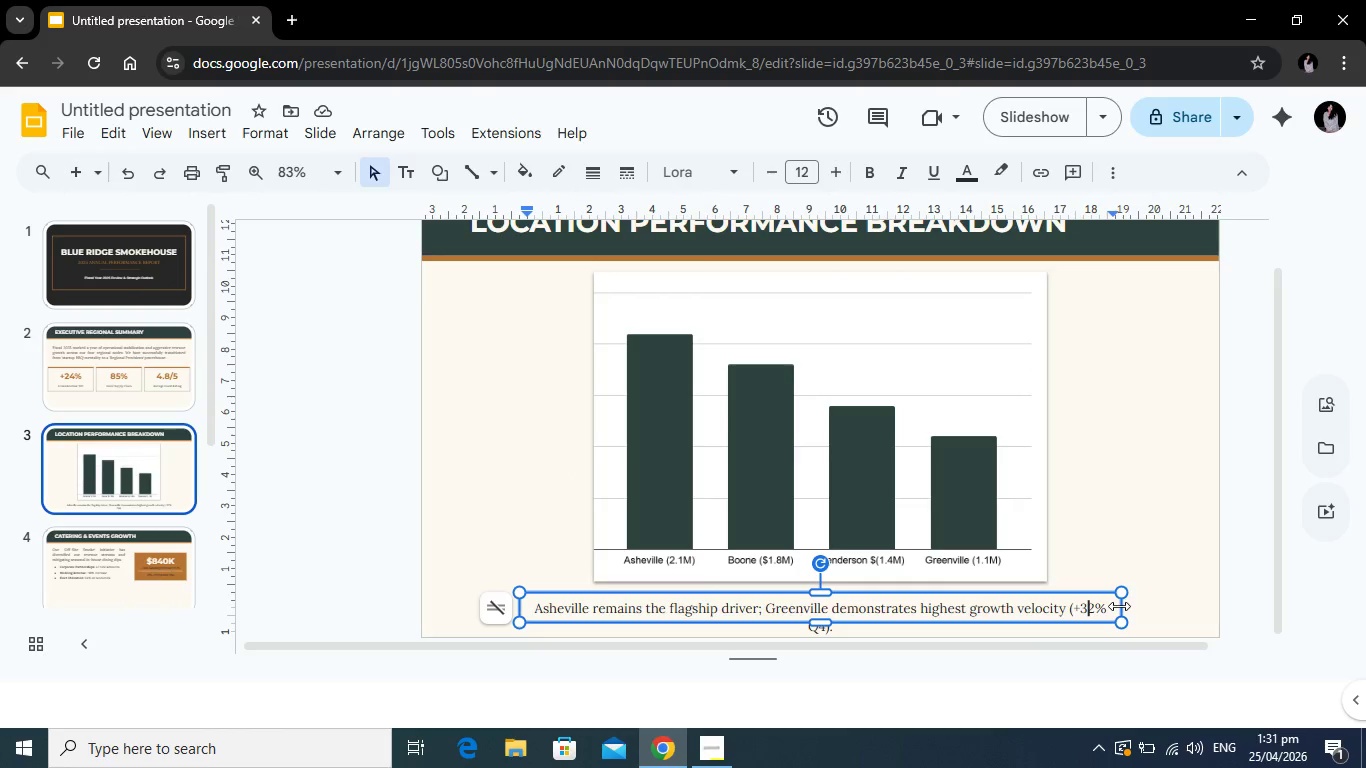 
left_click_drag(start_coordinate=[1119, 606], to_coordinate=[1145, 608])
 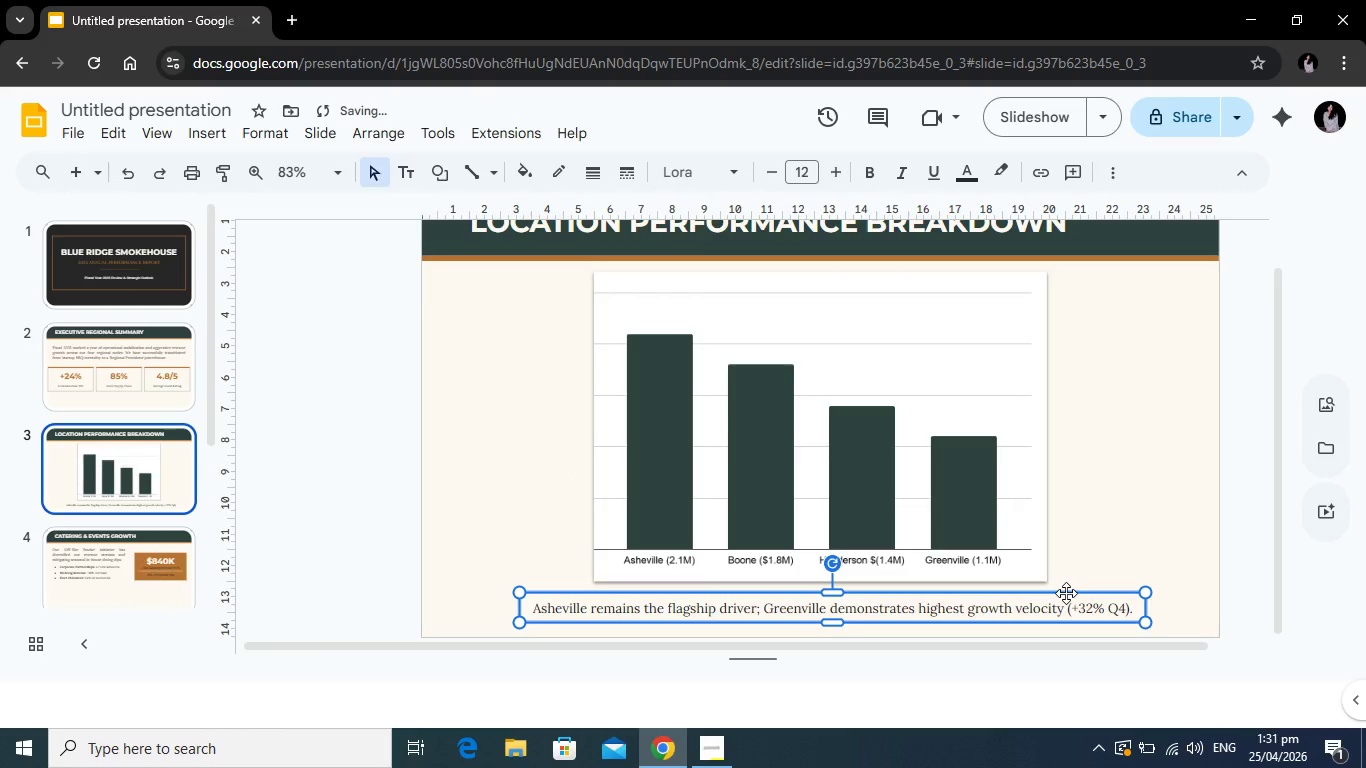 
left_click_drag(start_coordinate=[1066, 593], to_coordinate=[1052, 593])
 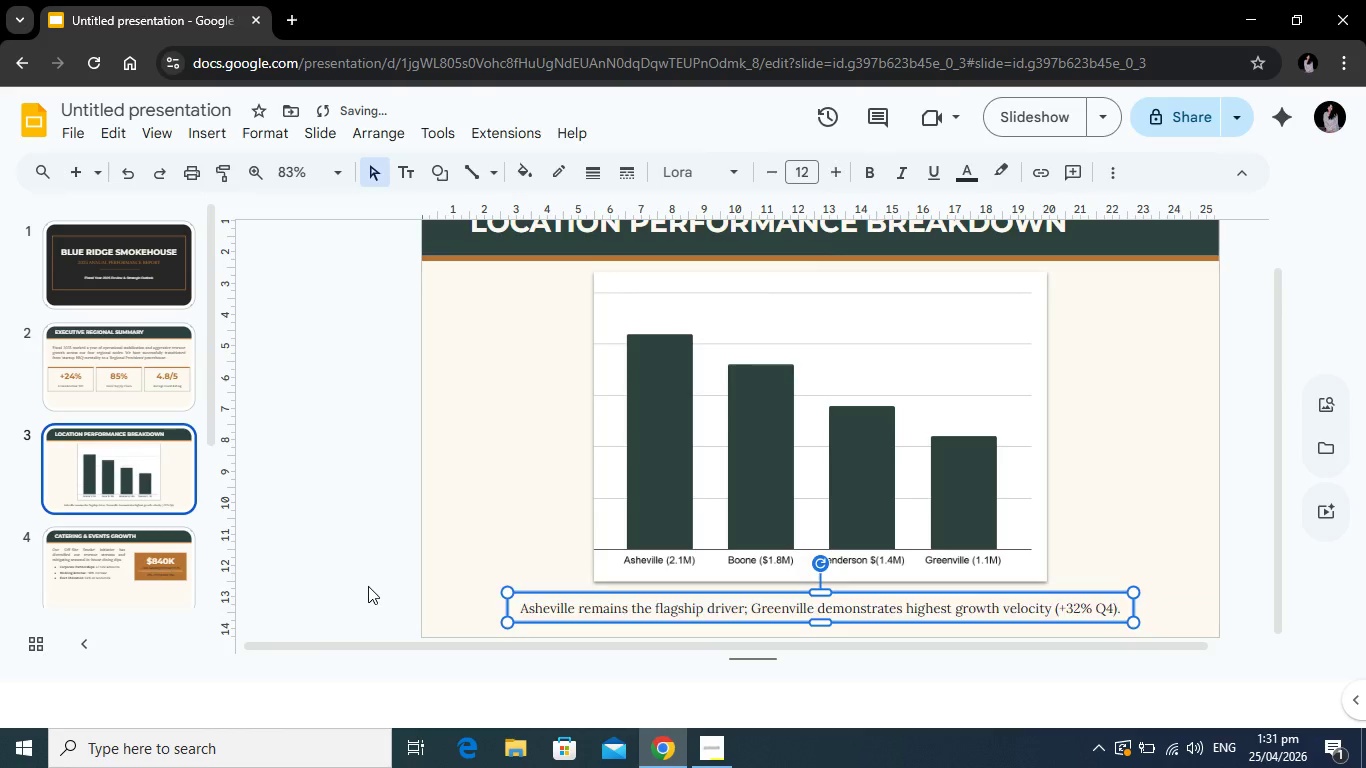 
left_click([368, 586])
 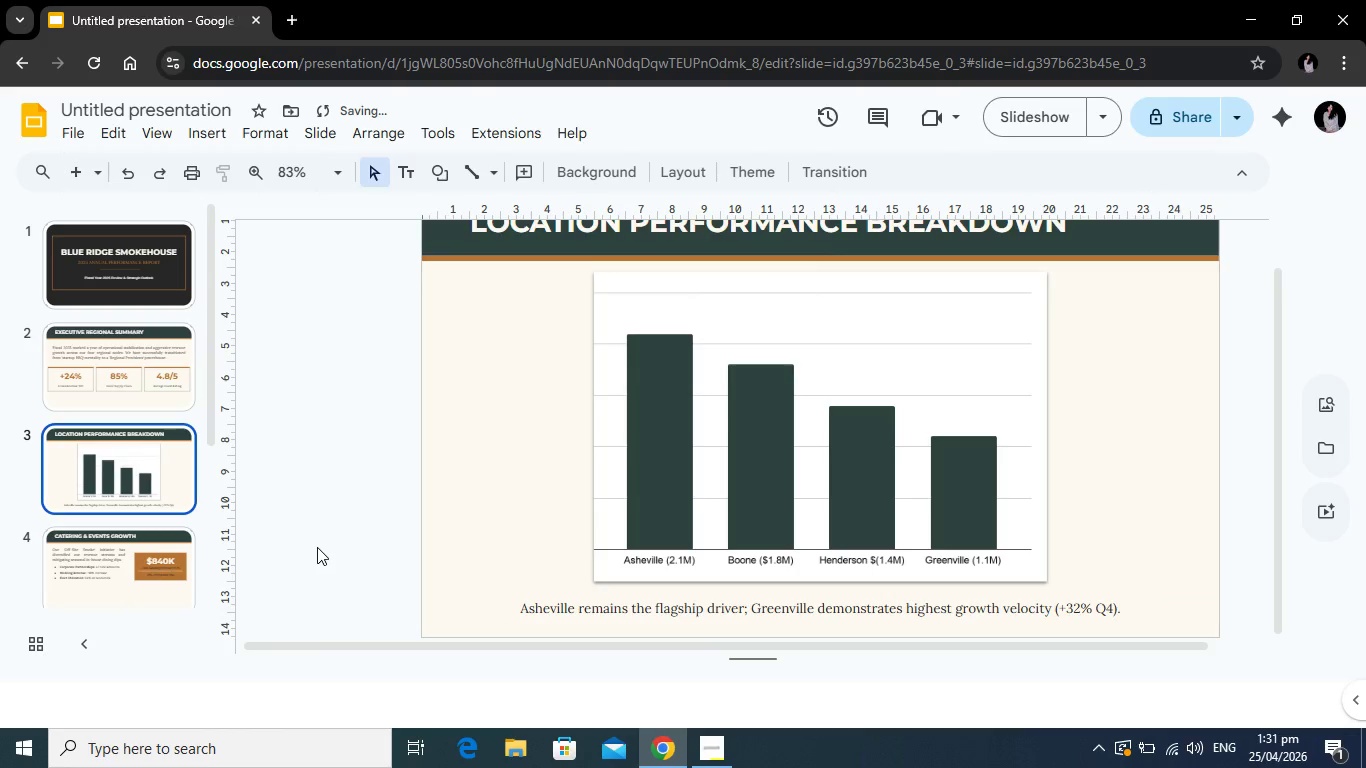 
scroll: coordinate [320, 544], scroll_direction: down, amount: 1.0
 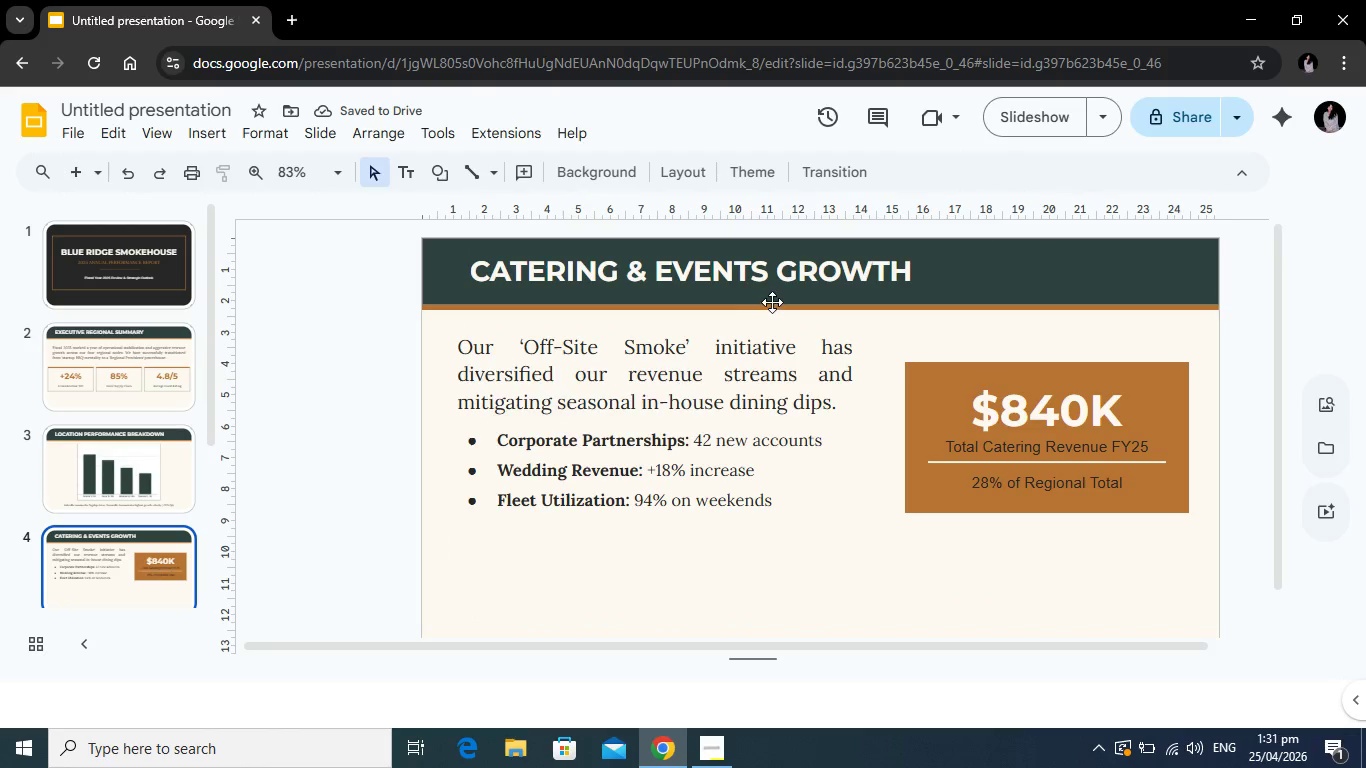 
left_click([767, 309])
 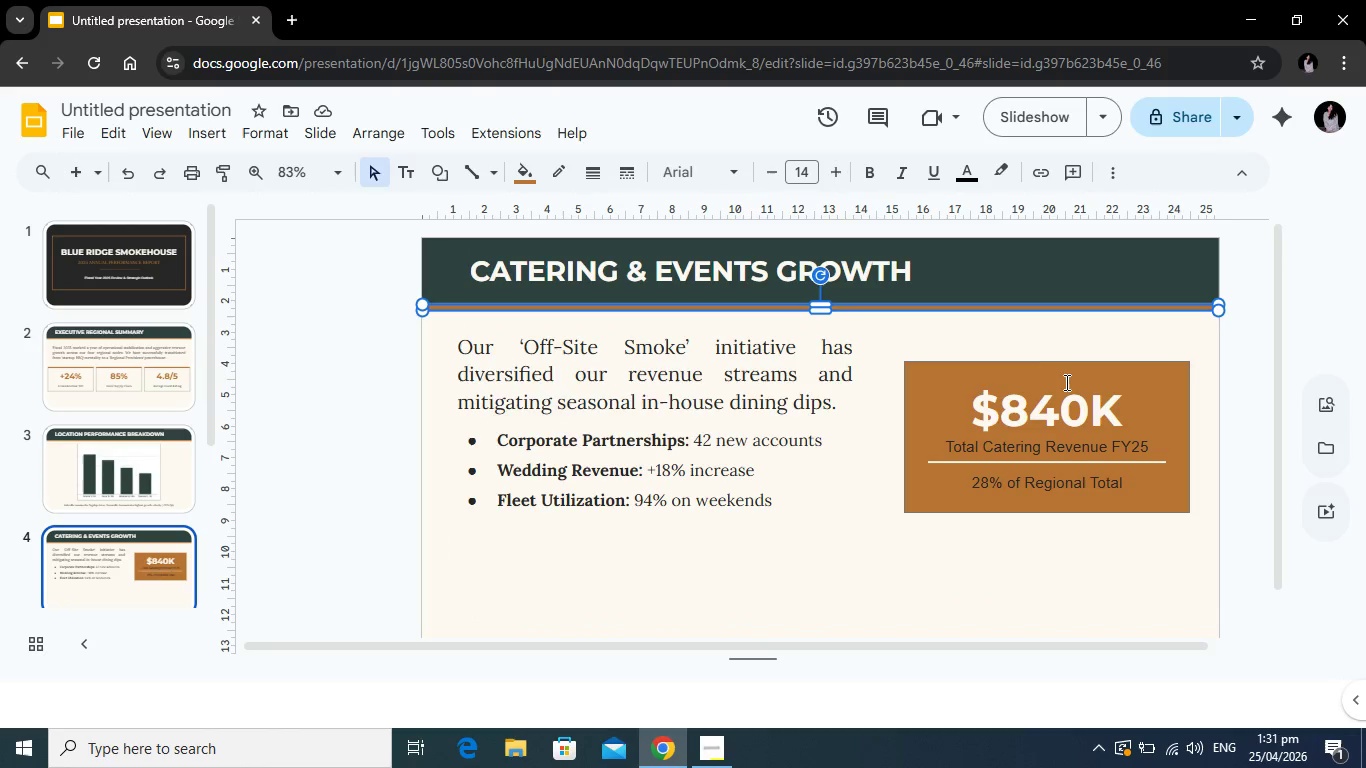 
left_click([939, 364])
 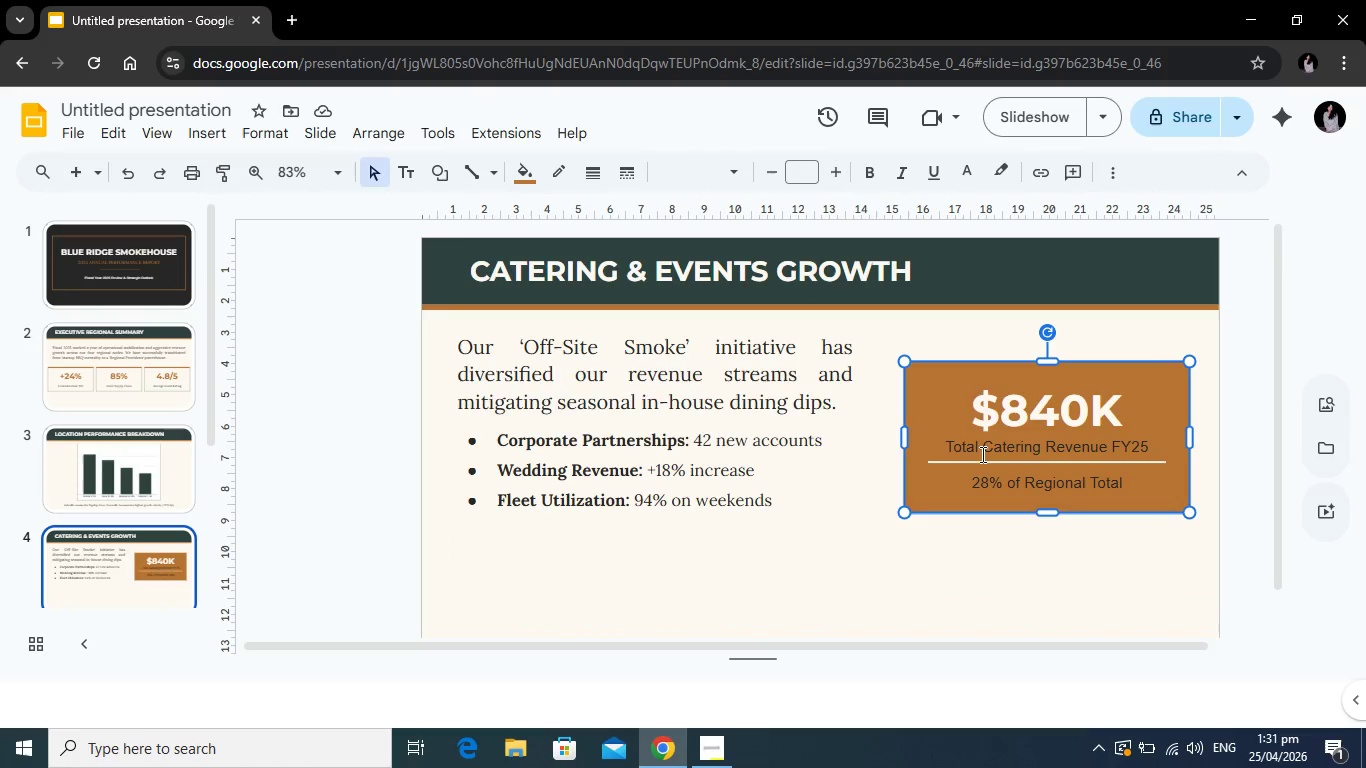 
left_click([969, 460])
 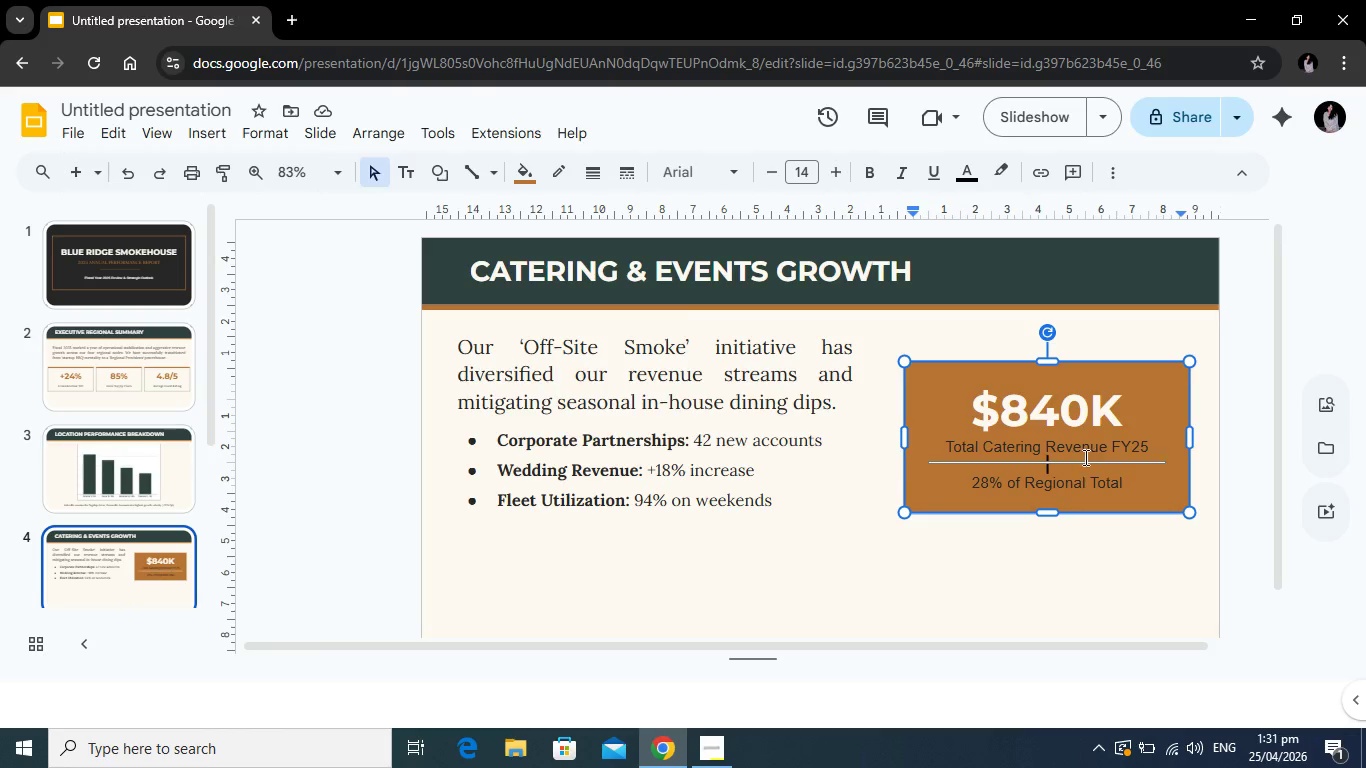 
left_click([1085, 454])
 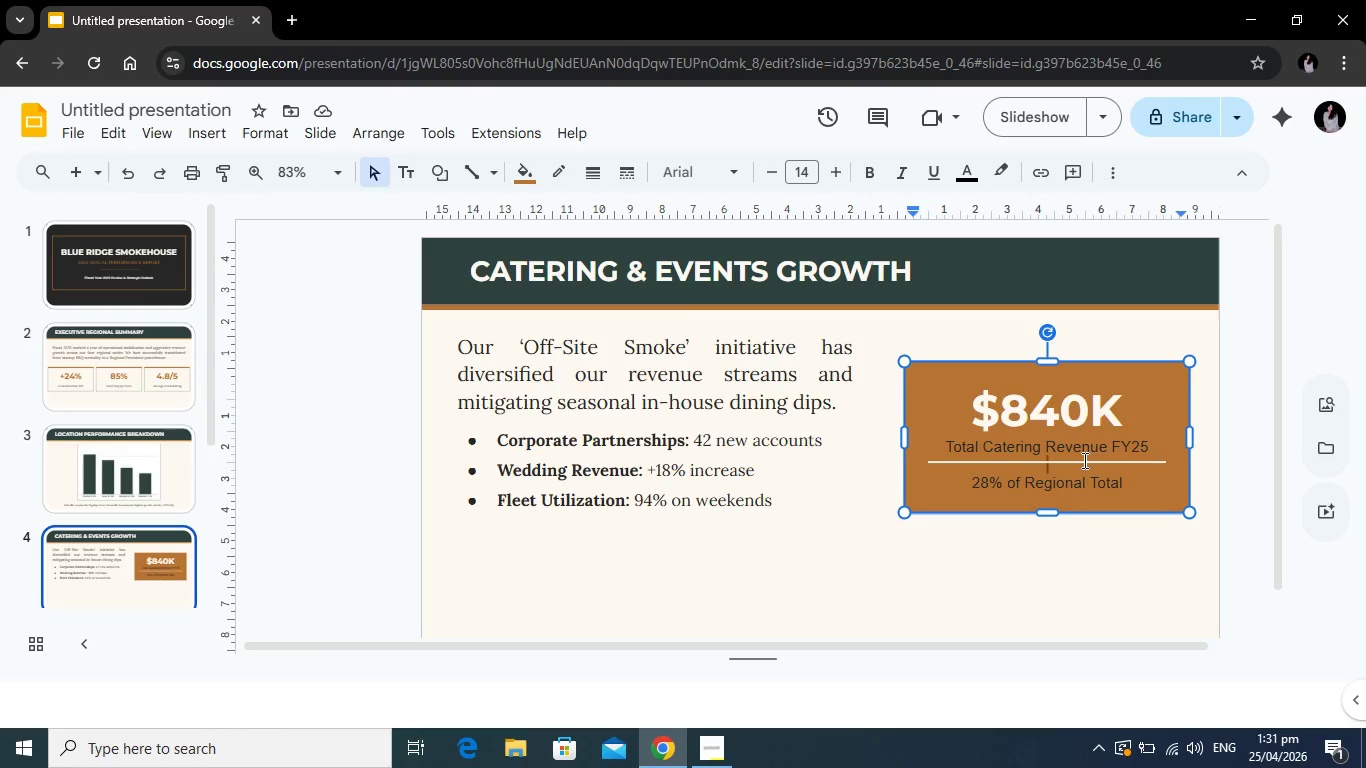 
left_click([1083, 460])
 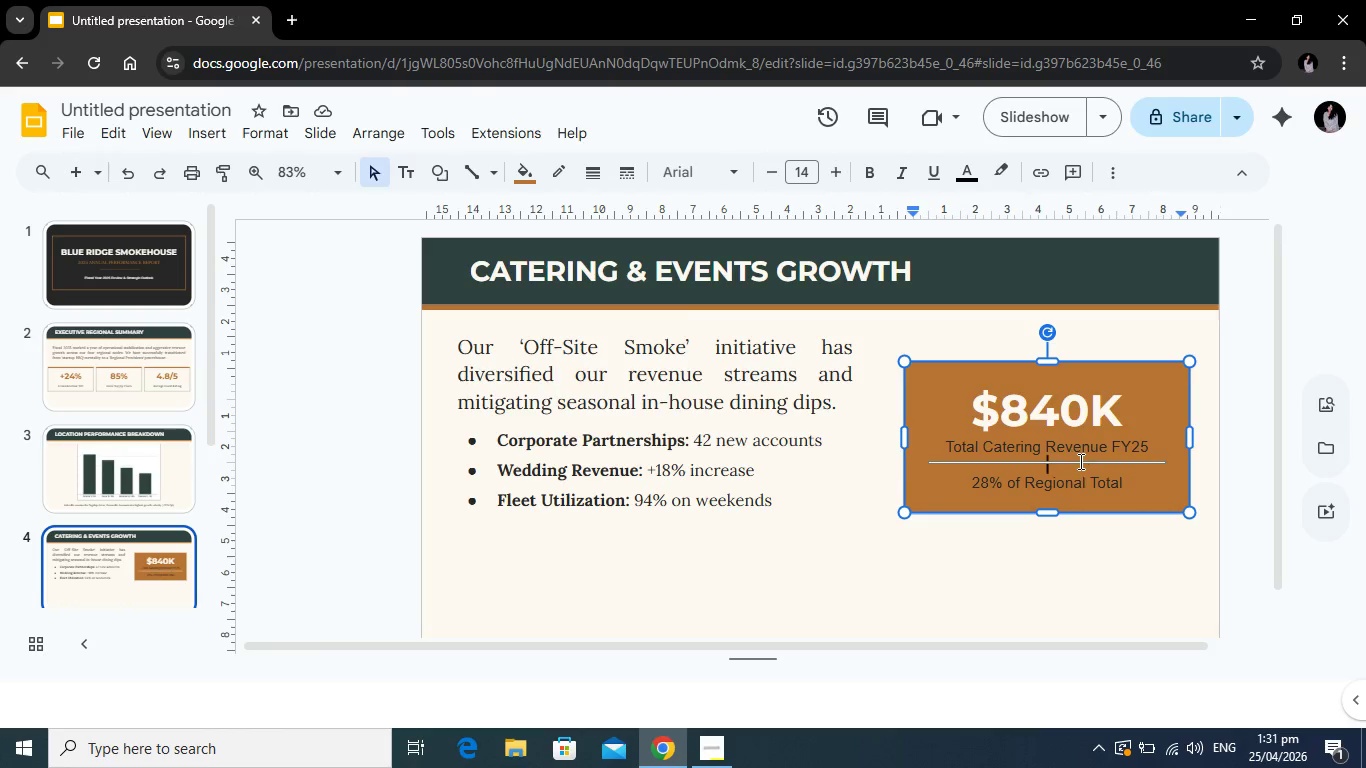 
left_click([1079, 461])
 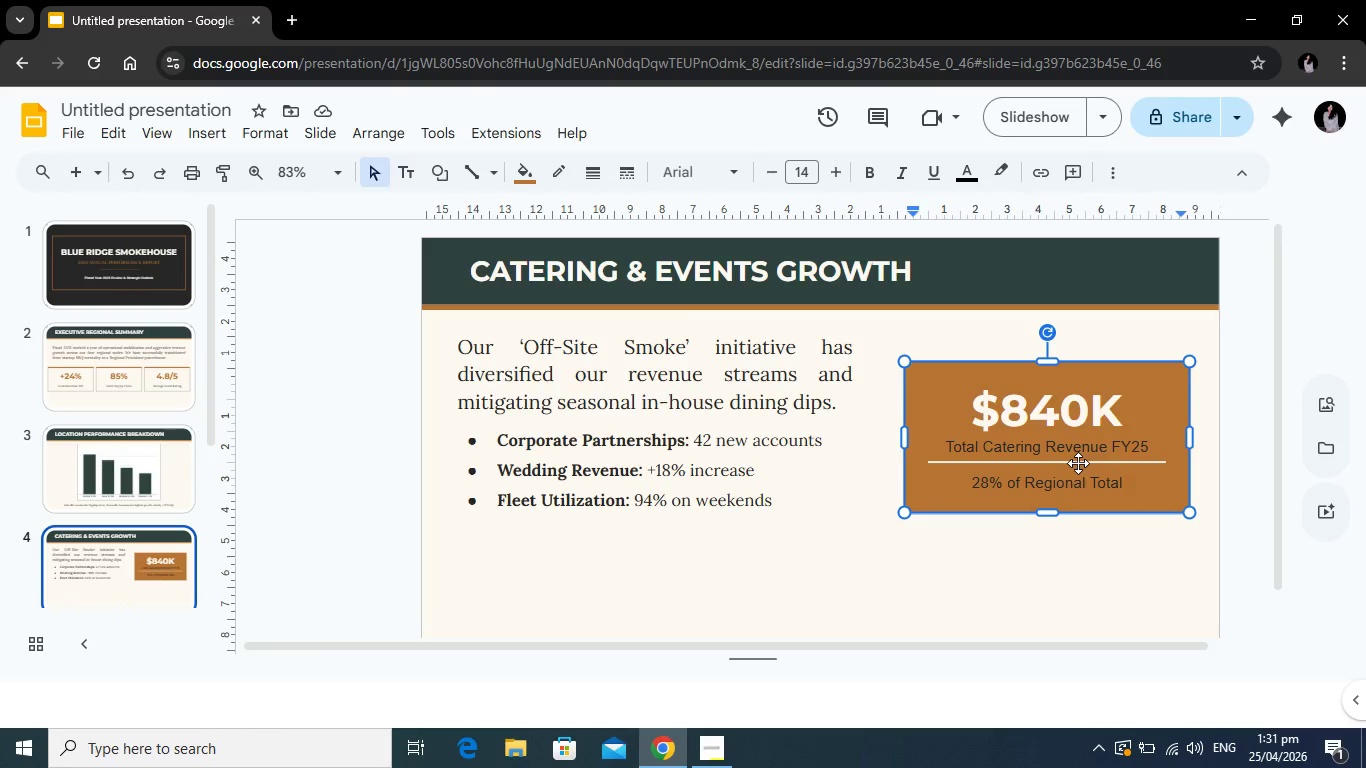 
left_click([1078, 463])
 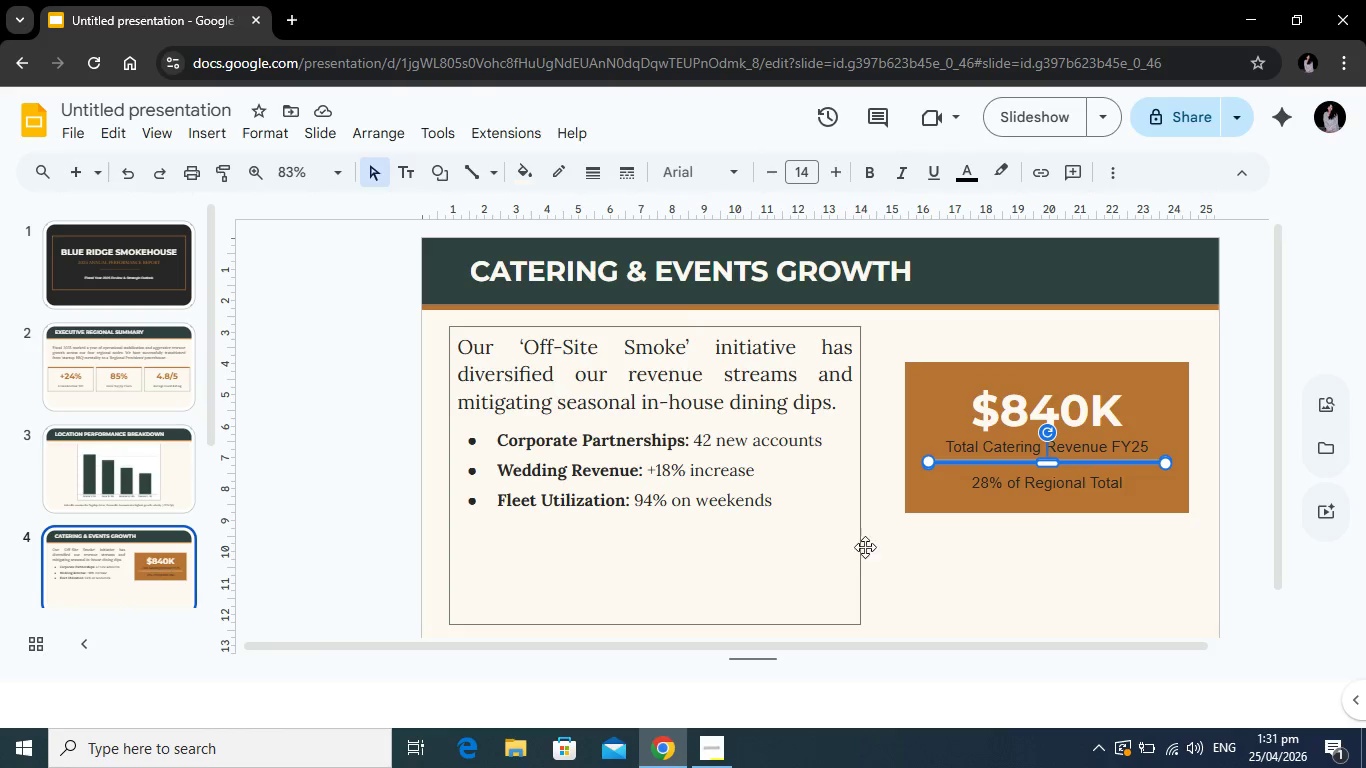 
left_click([882, 530])
 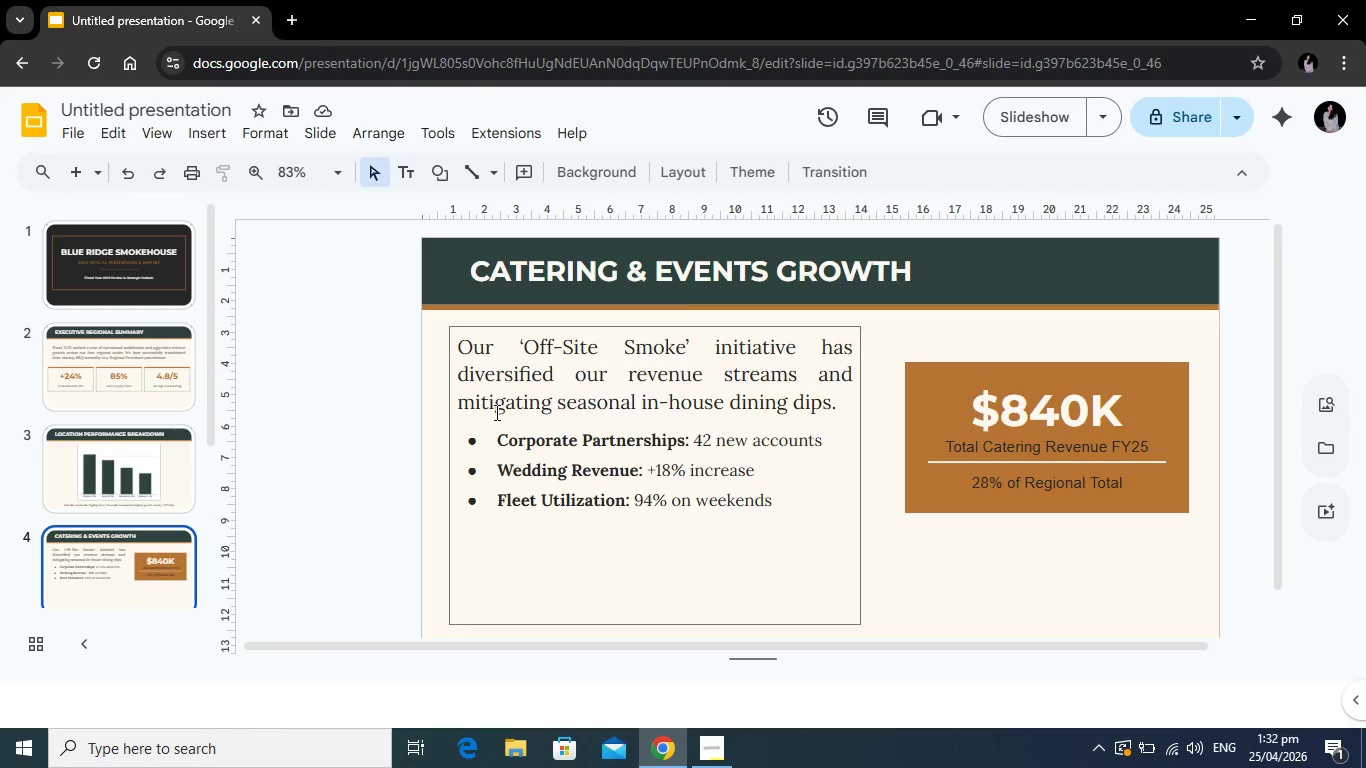 
wait(31.67)
 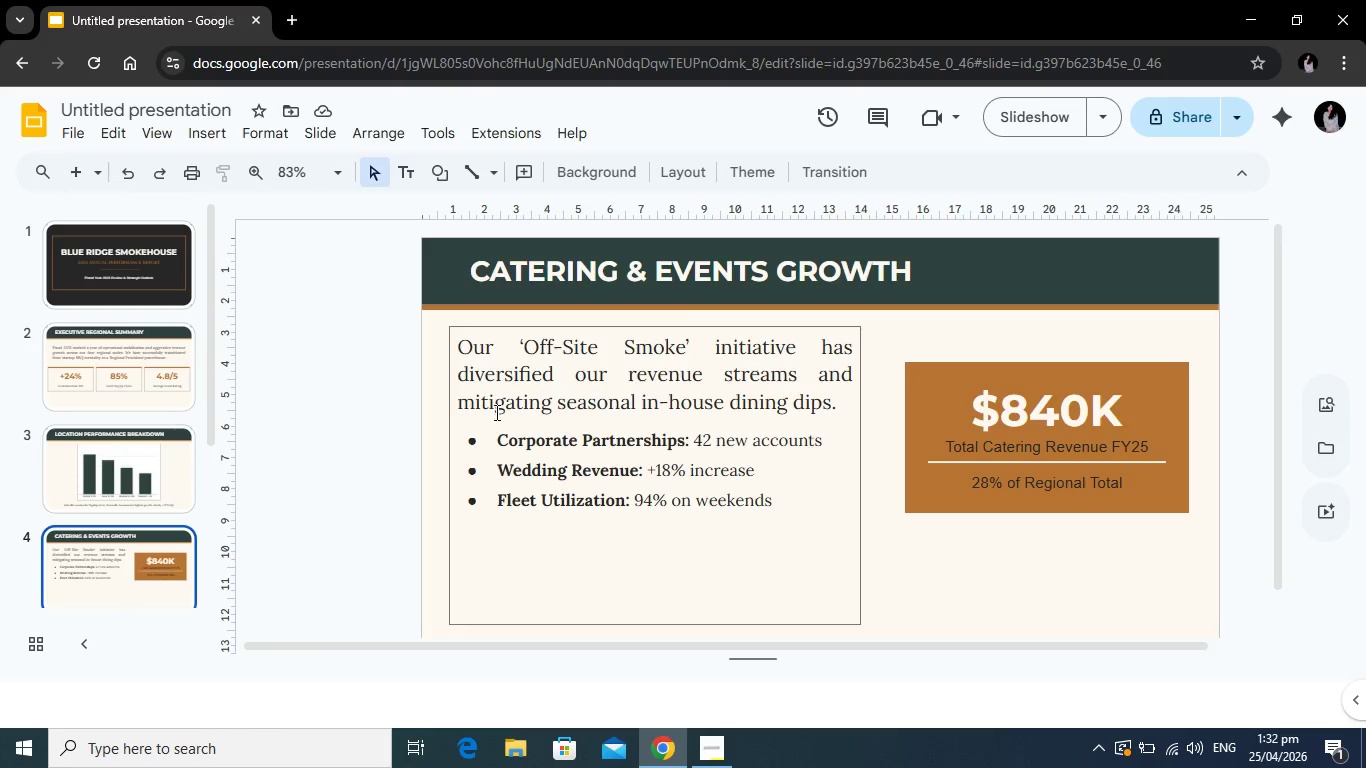 
scroll: coordinate [164, 527], scroll_direction: down, amount: 2.0
 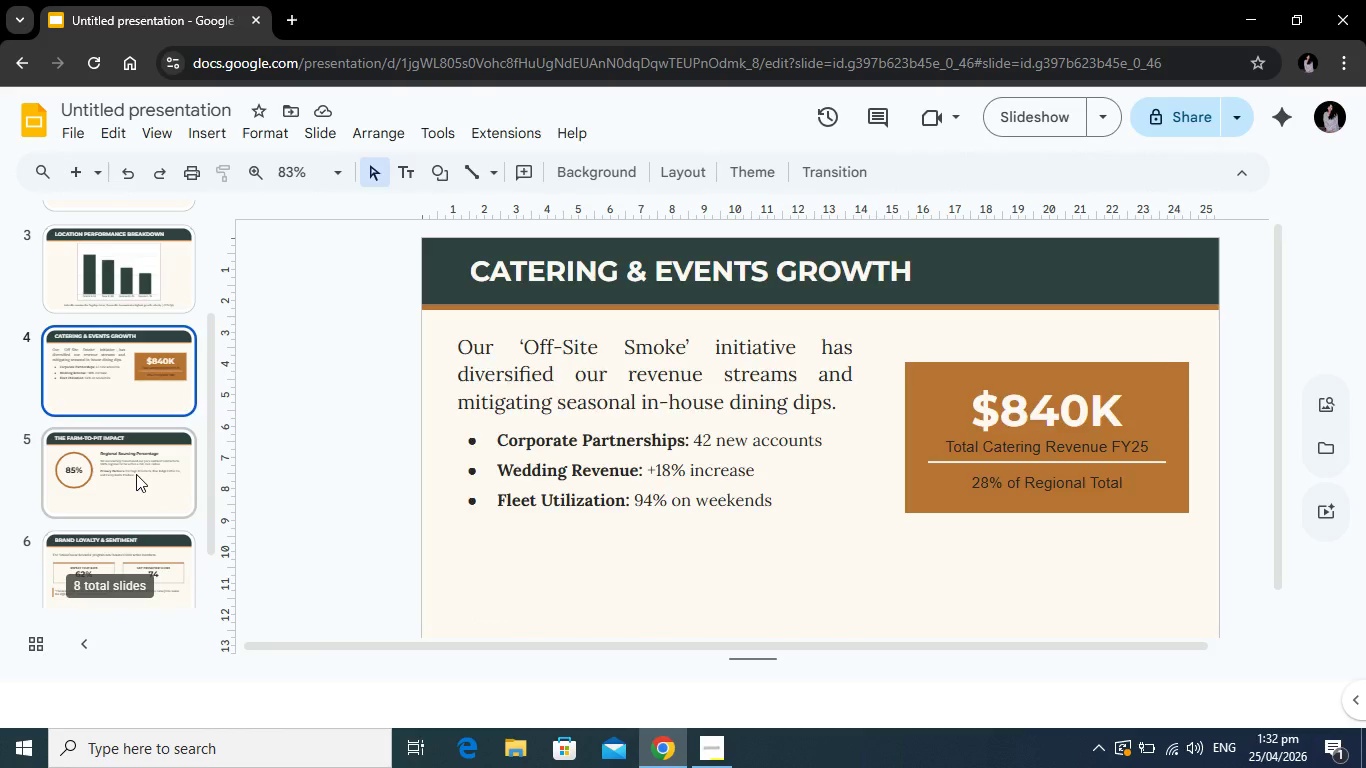 
left_click([136, 474])
 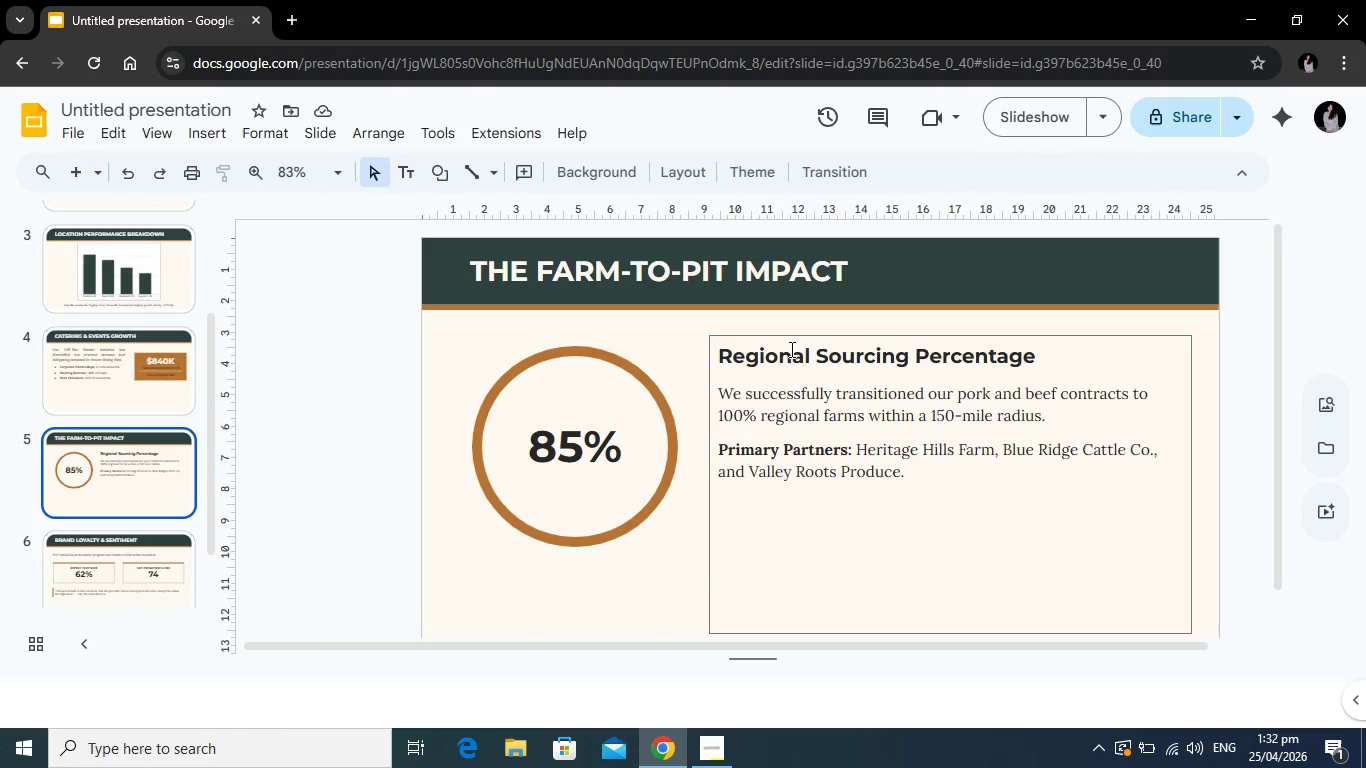 
left_click([802, 354])
 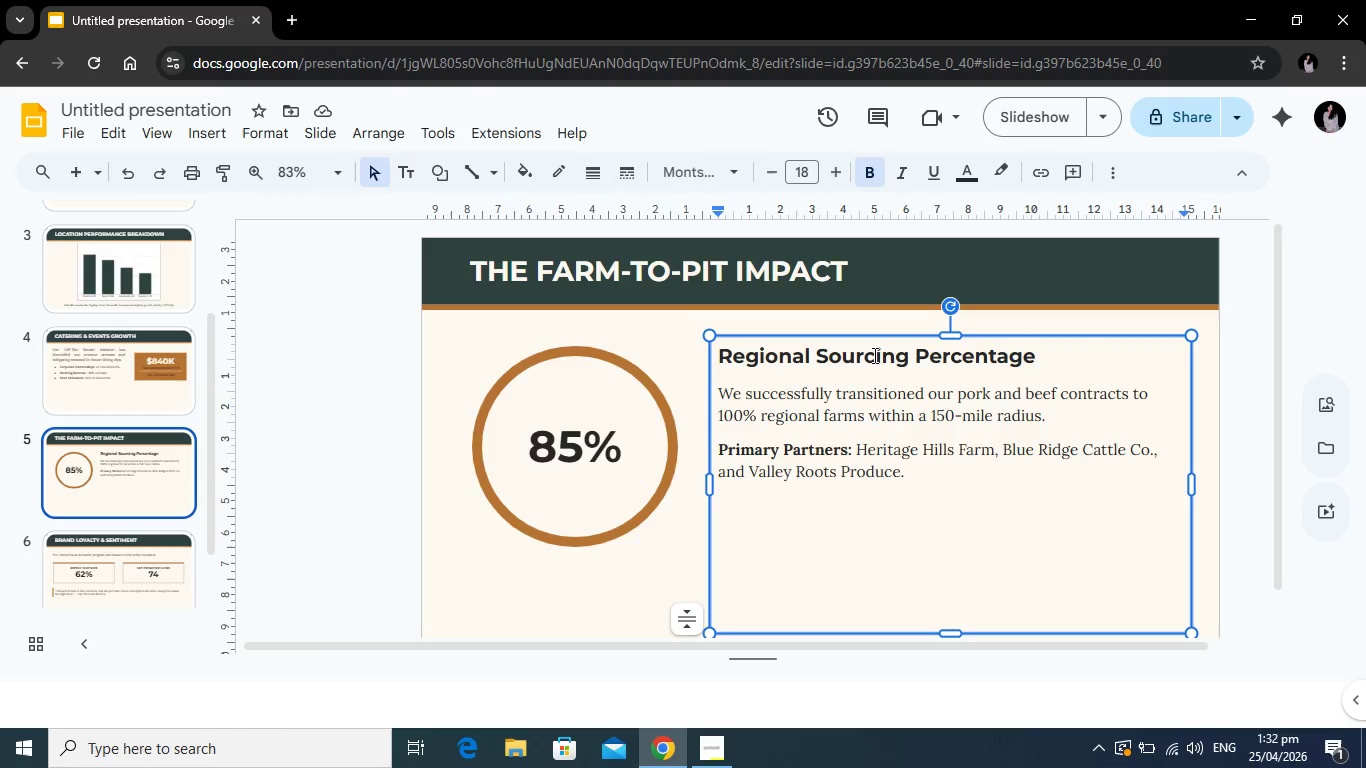 
left_click([873, 355])
 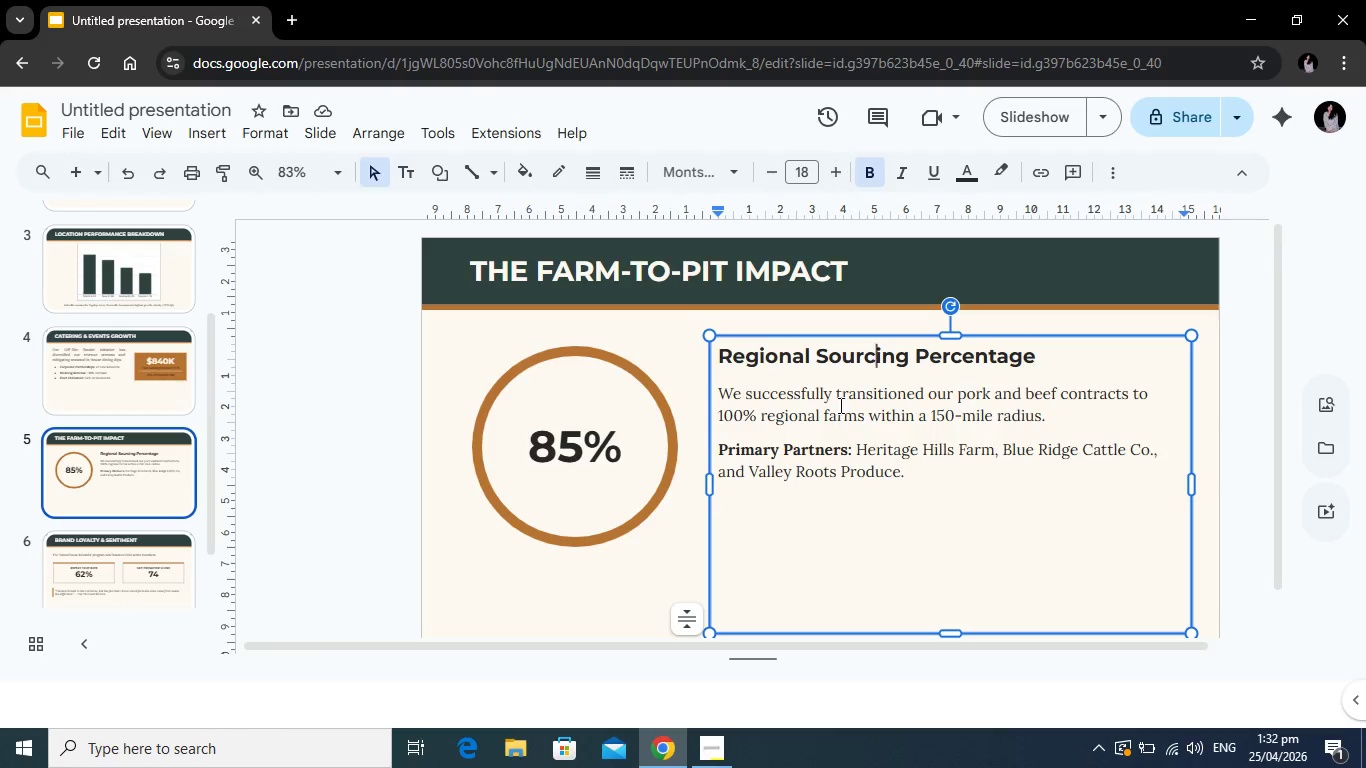 
left_click([839, 405])
 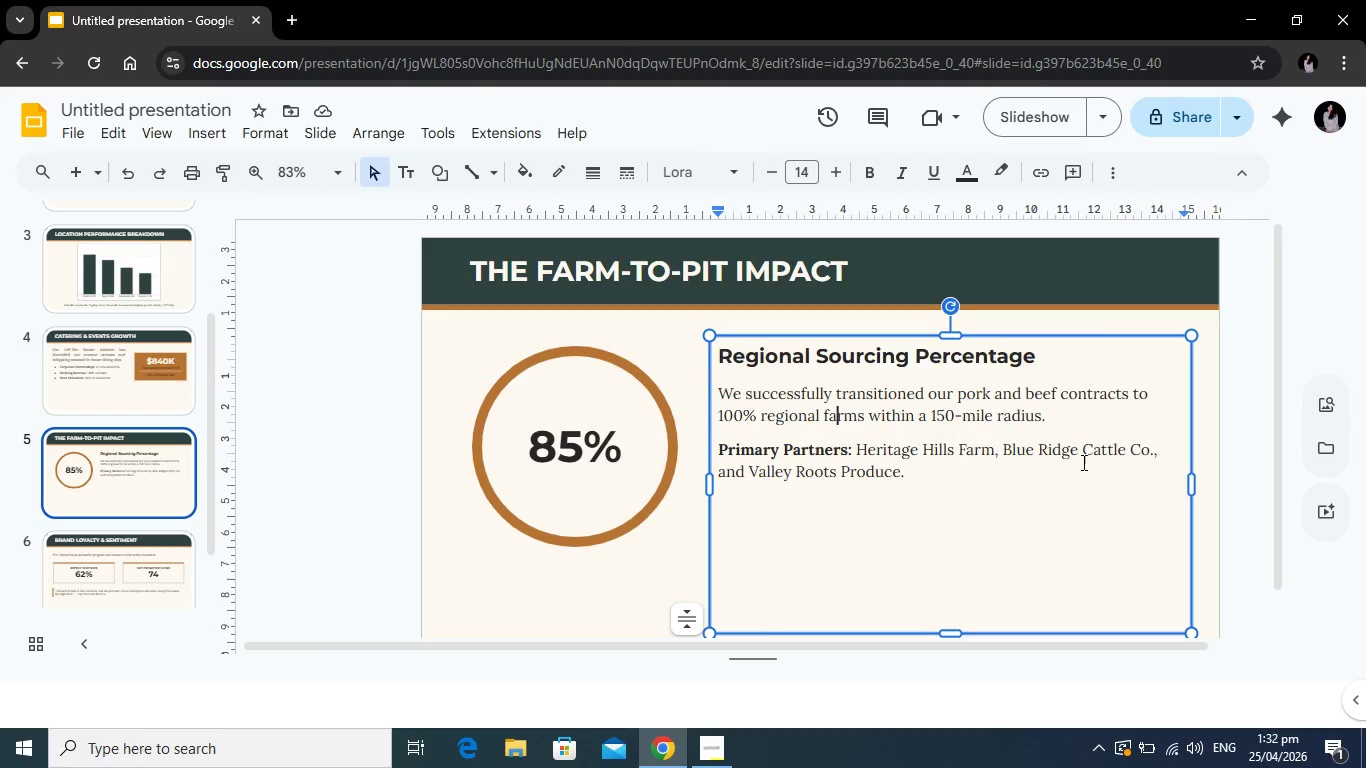 
wait(22.2)
 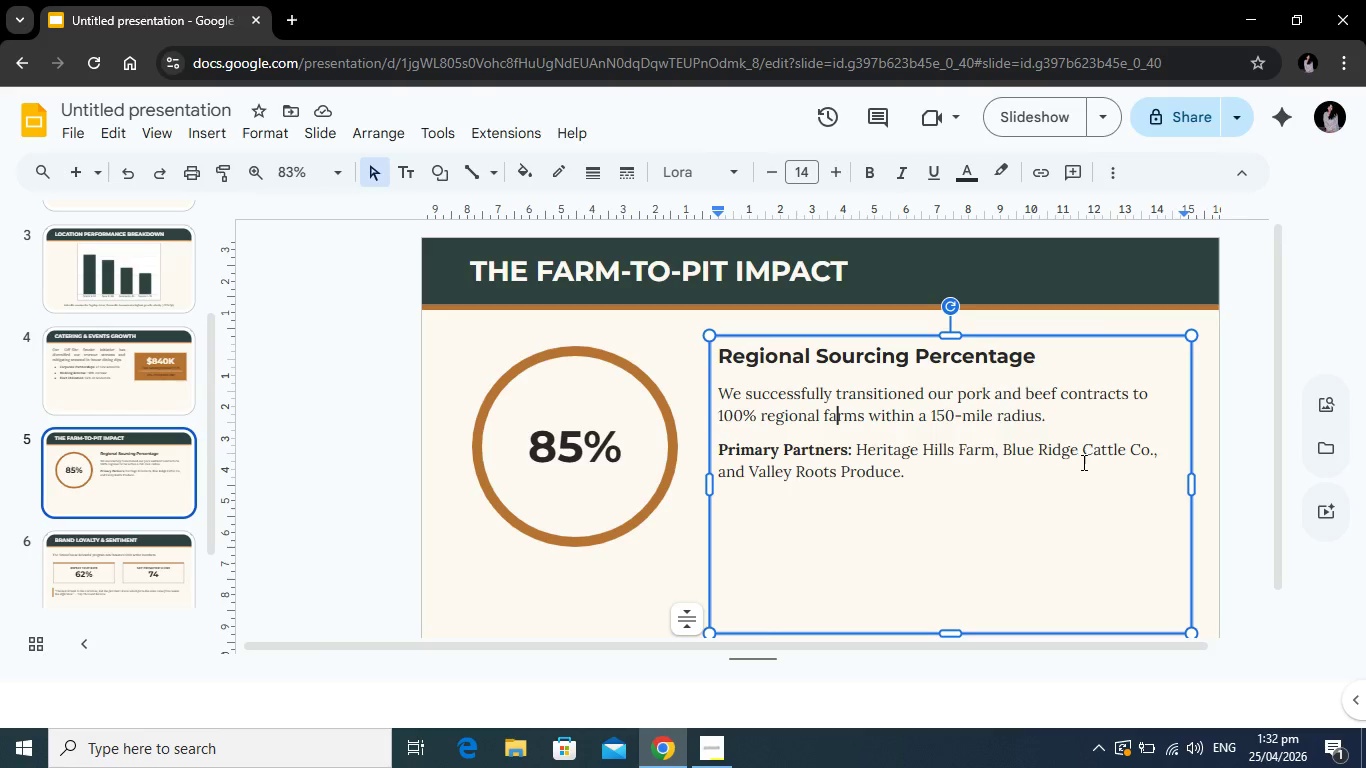 
left_click_drag(start_coordinate=[950, 630], to_coordinate=[957, 499])
 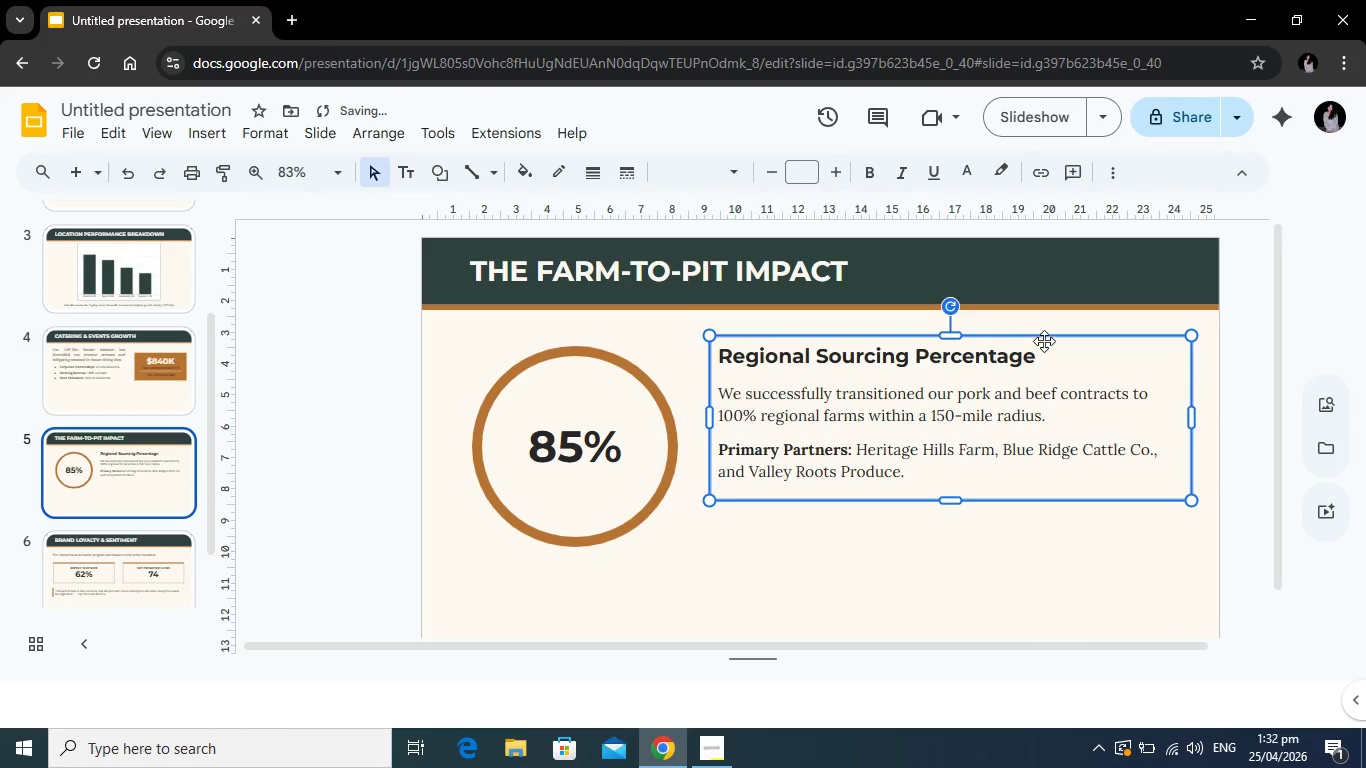 
left_click_drag(start_coordinate=[1045, 340], to_coordinate=[1055, 382])
 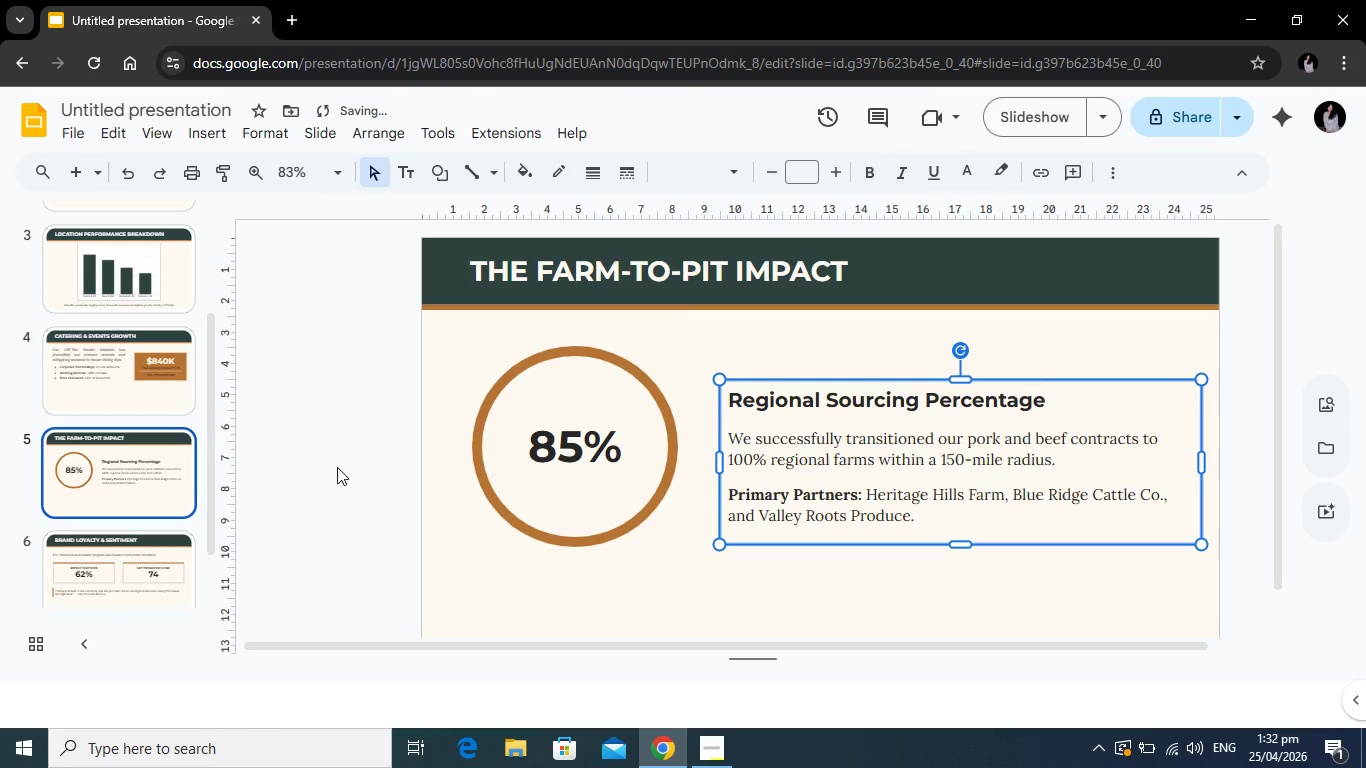 
left_click([337, 466])
 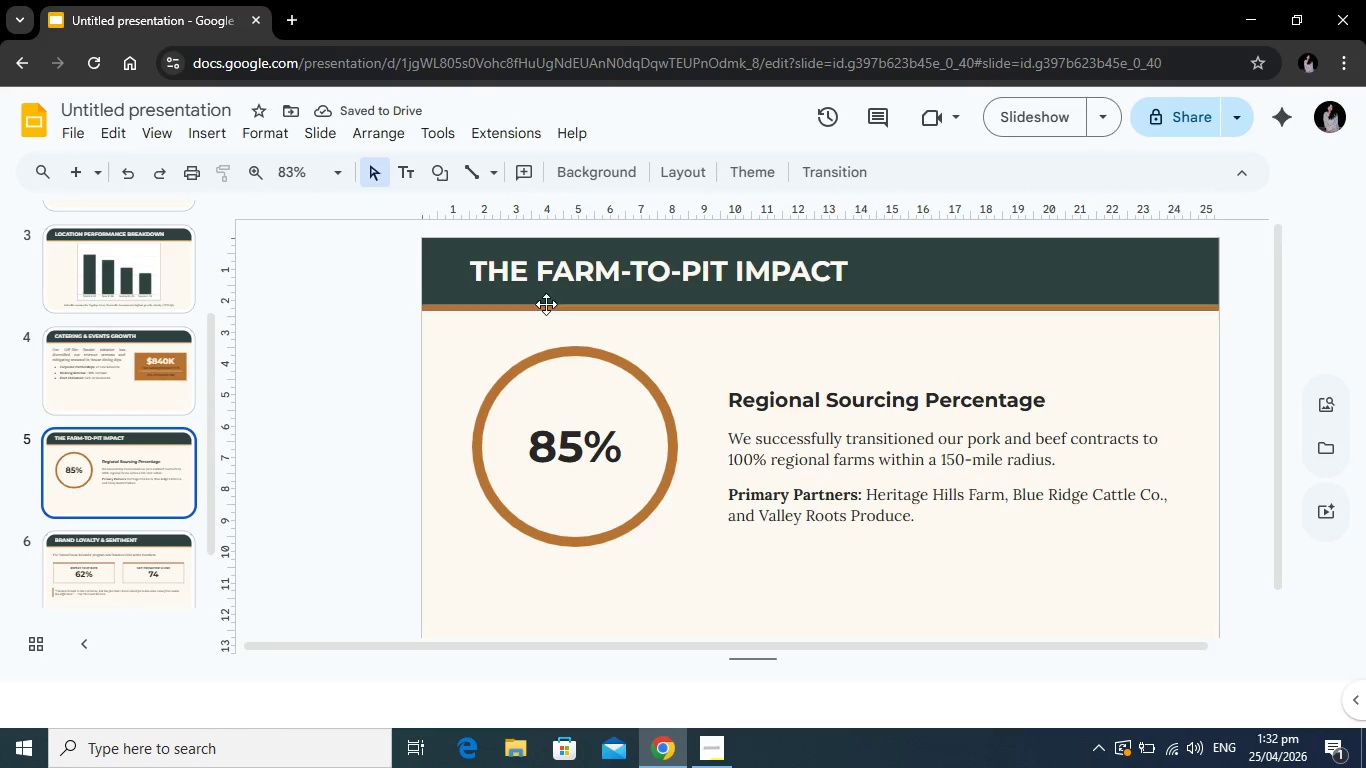 
left_click([542, 309])
 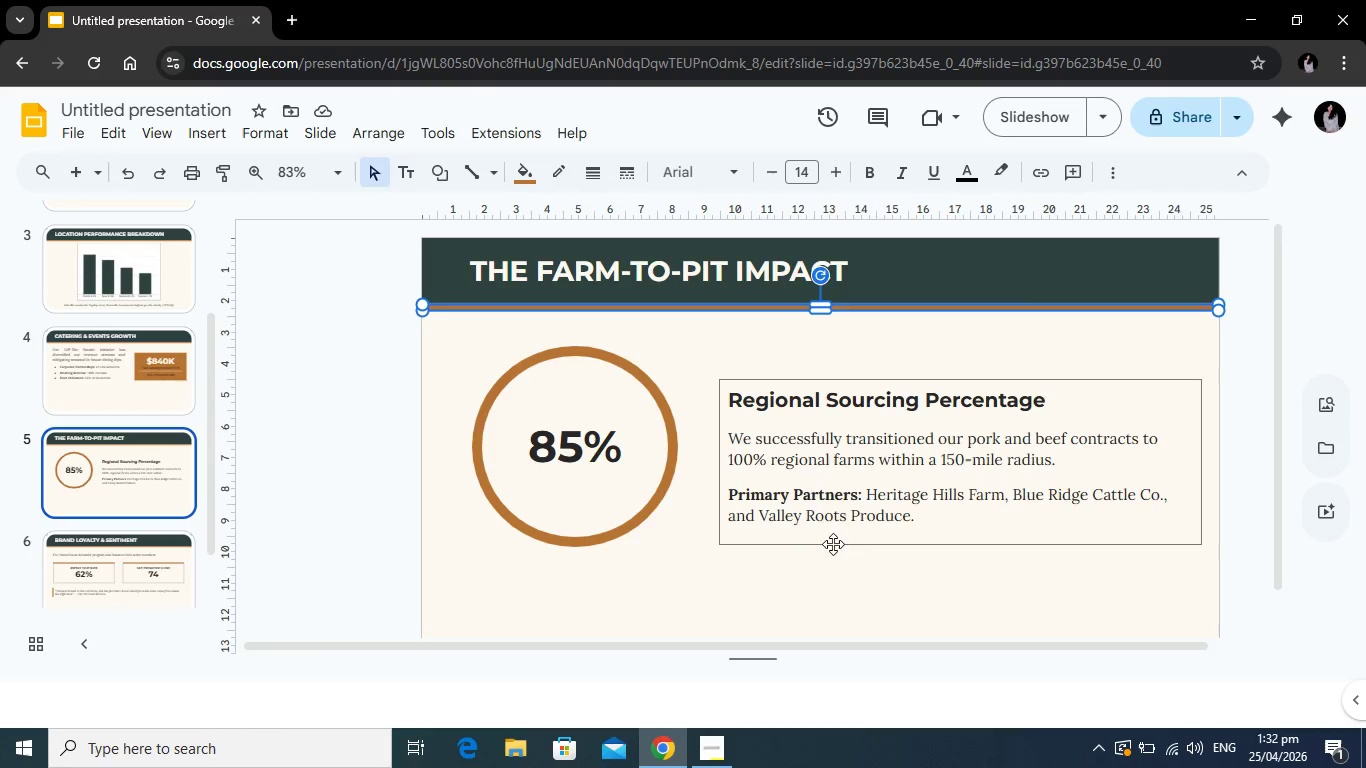 
left_click([847, 522])
 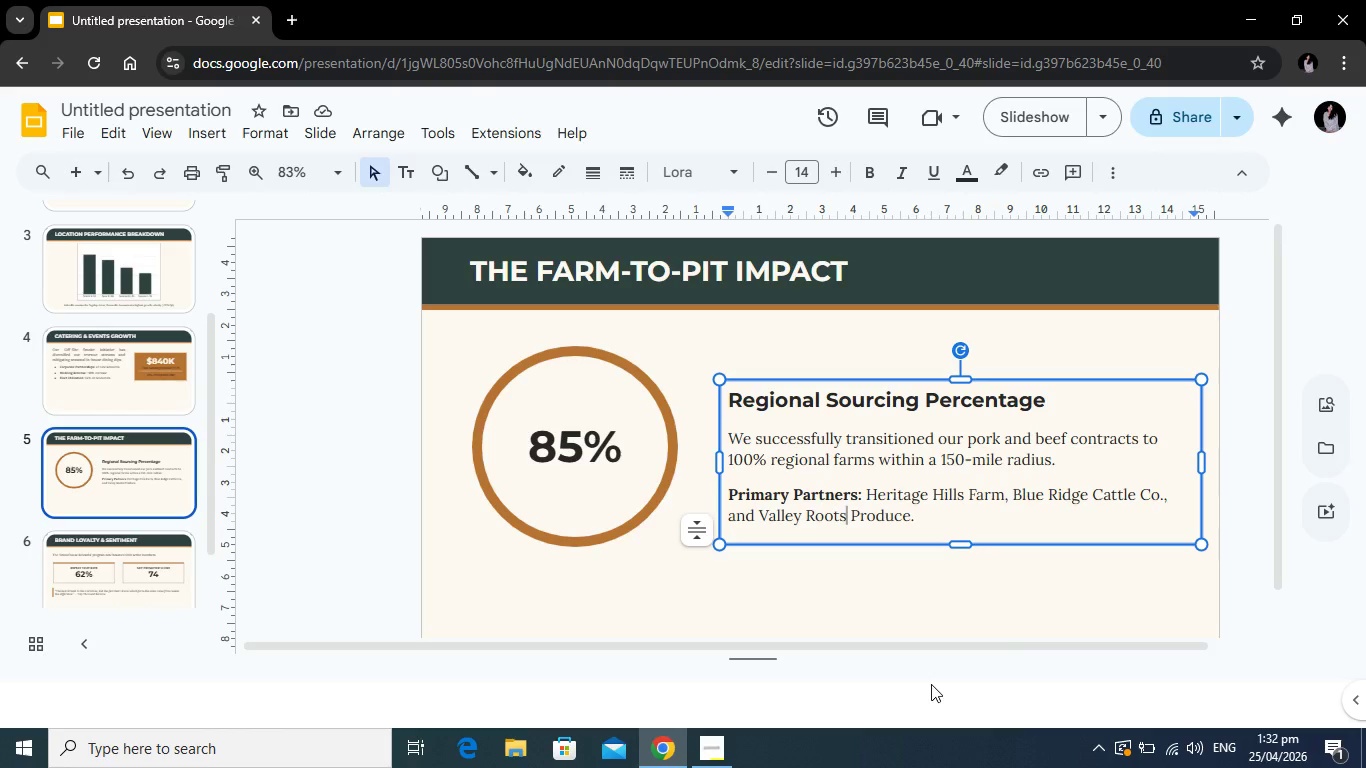 
scroll: coordinate [260, 541], scroll_direction: down, amount: 1.0
 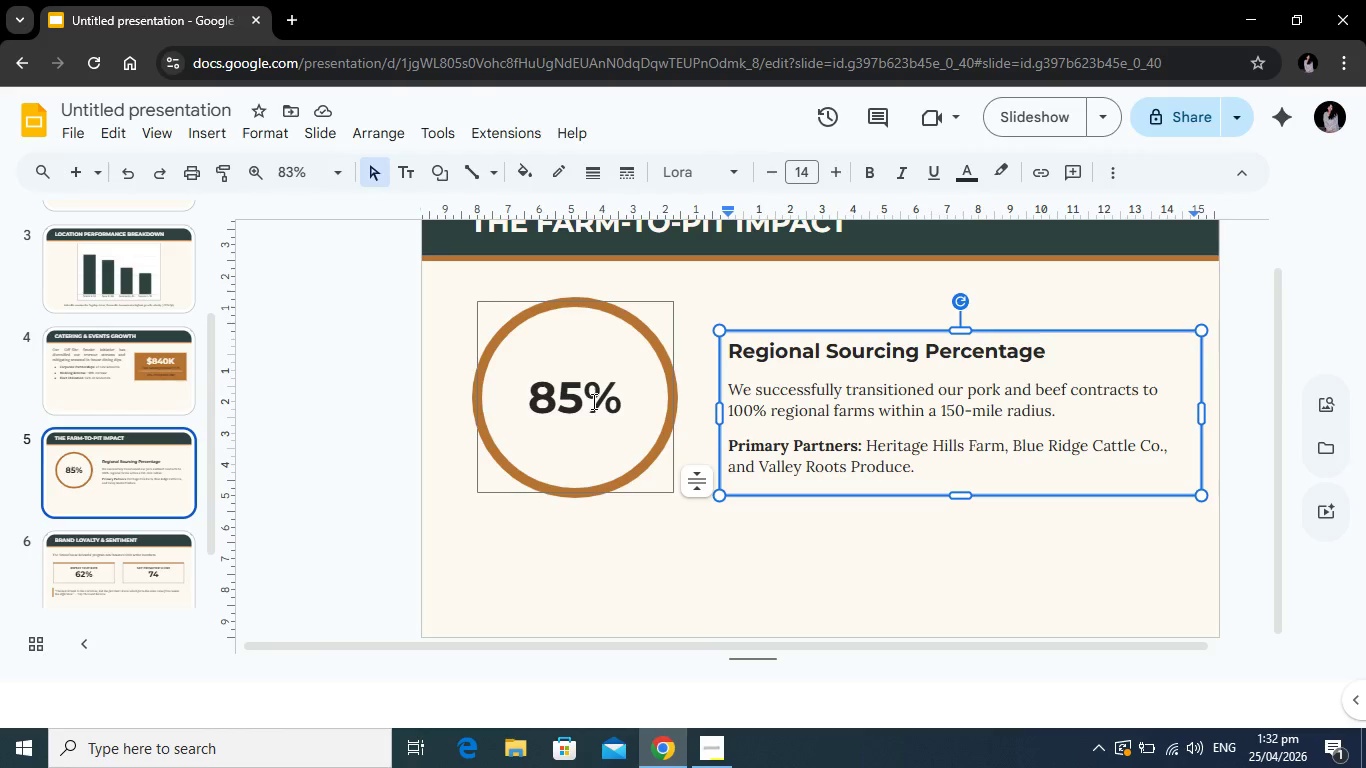 
left_click([592, 401])
 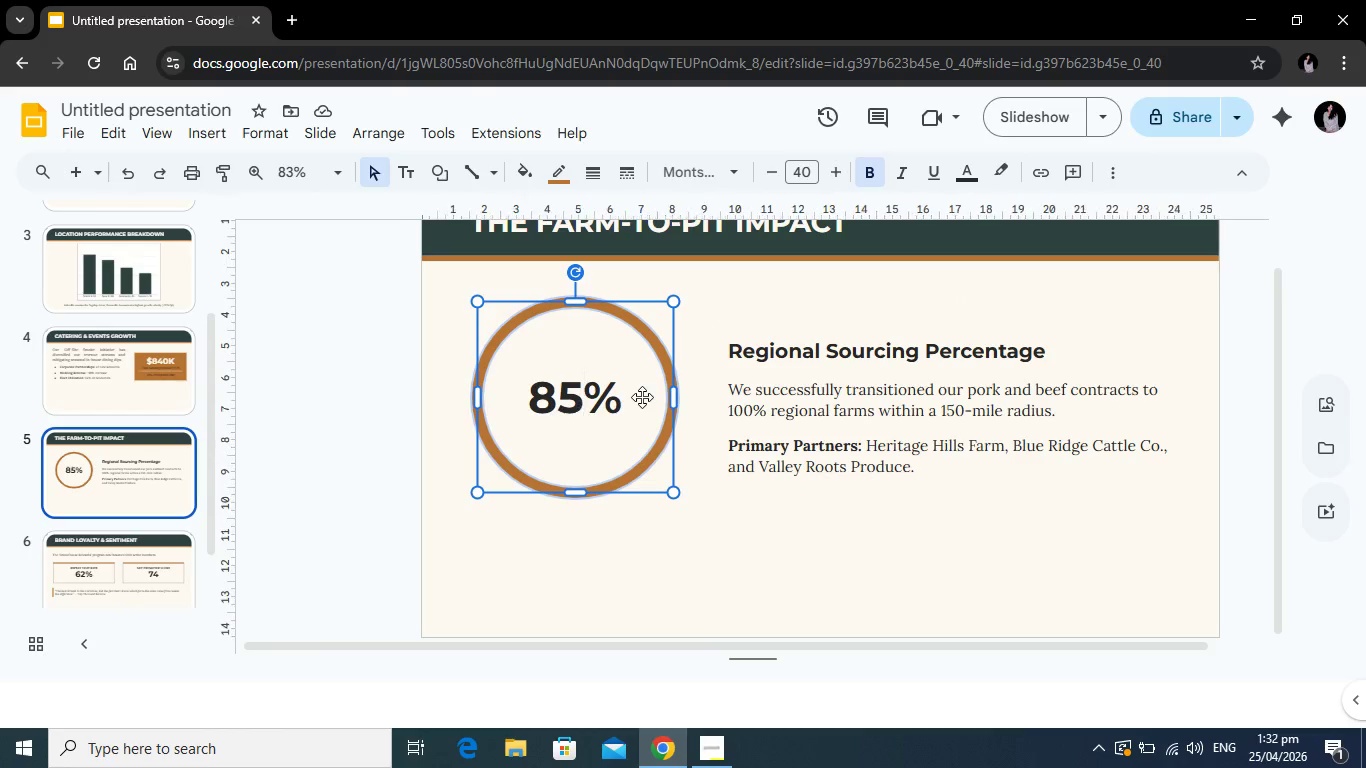 
left_click([642, 397])
 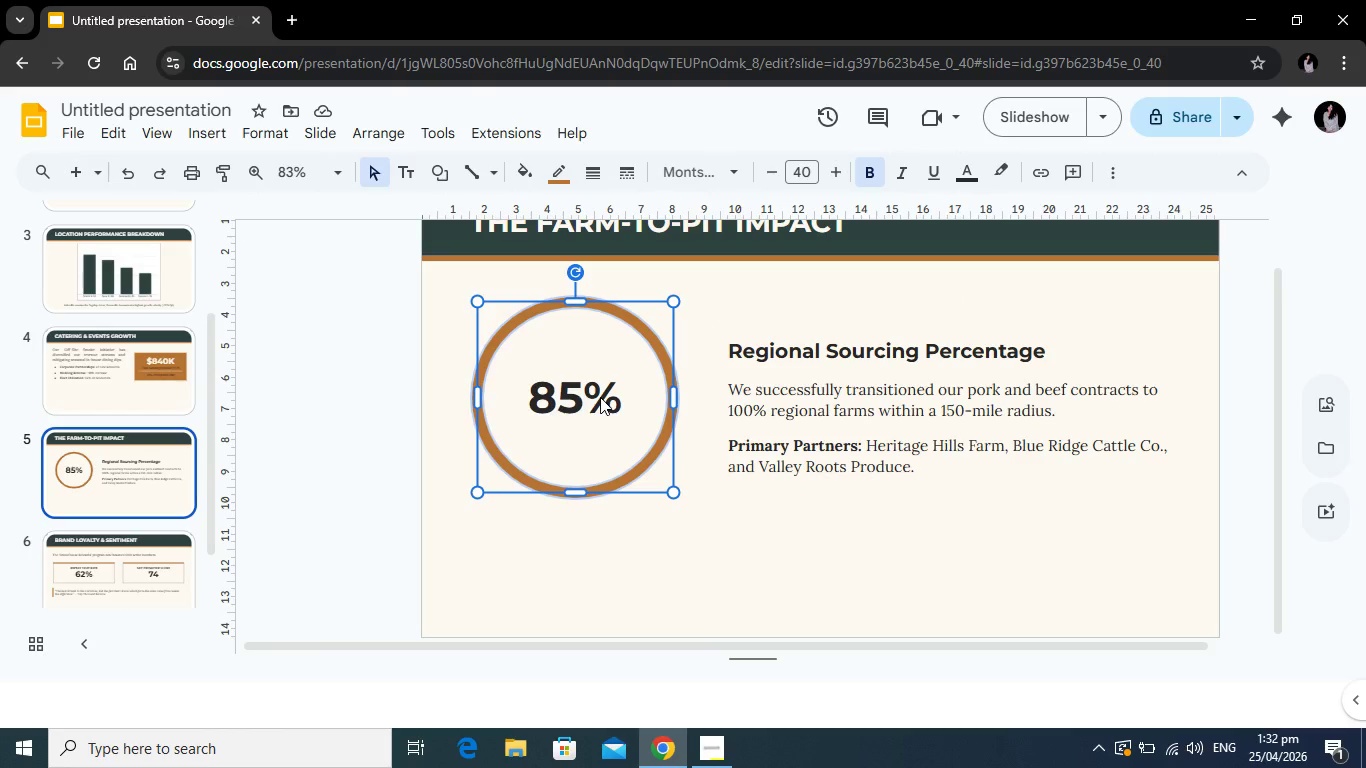 
left_click([600, 397])
 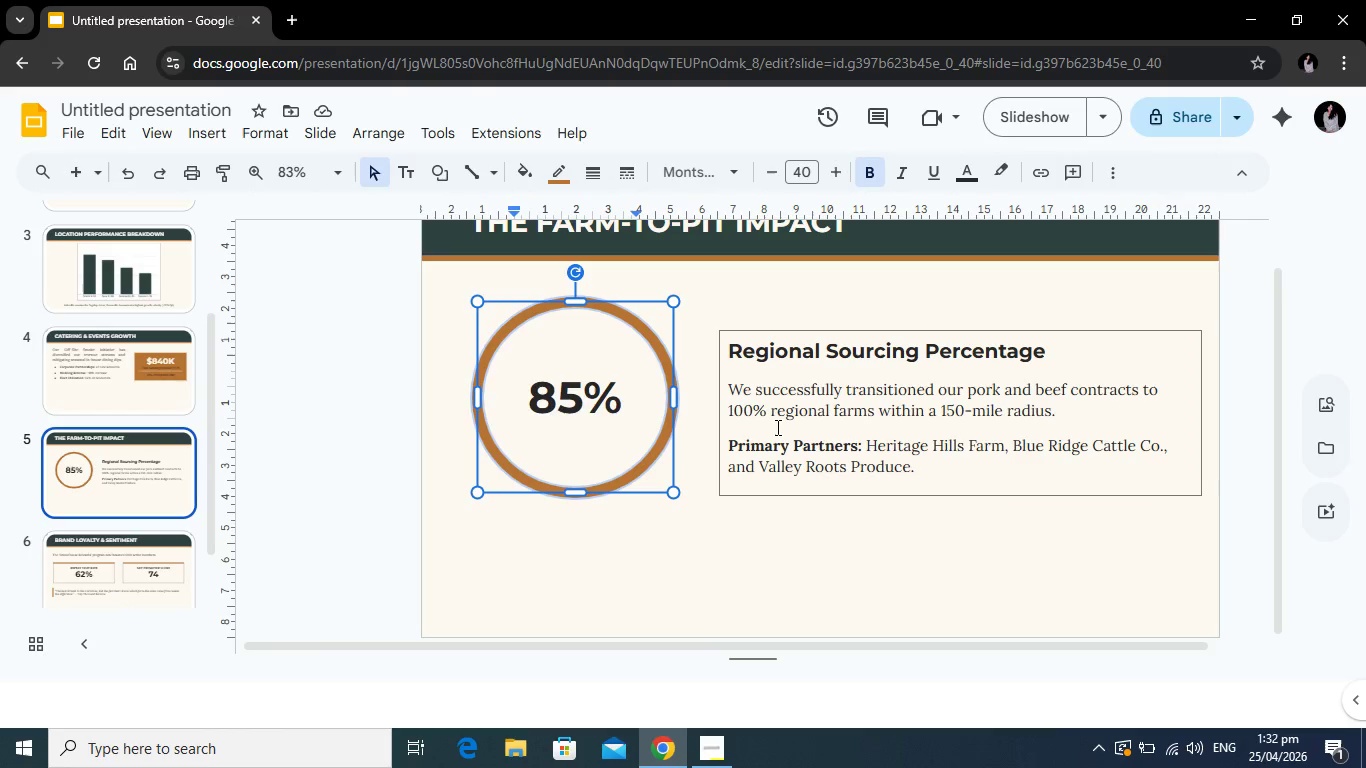 
left_click([776, 427])
 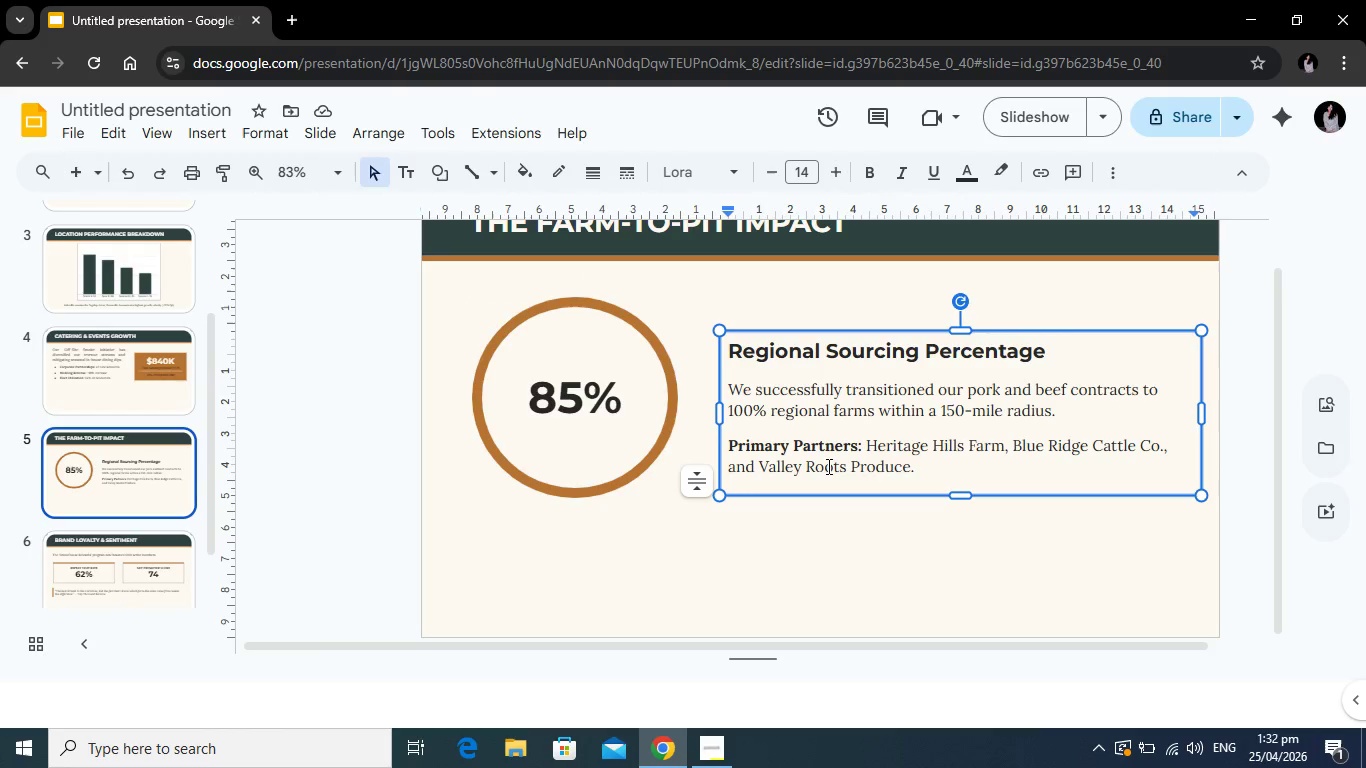 
left_click([827, 470])
 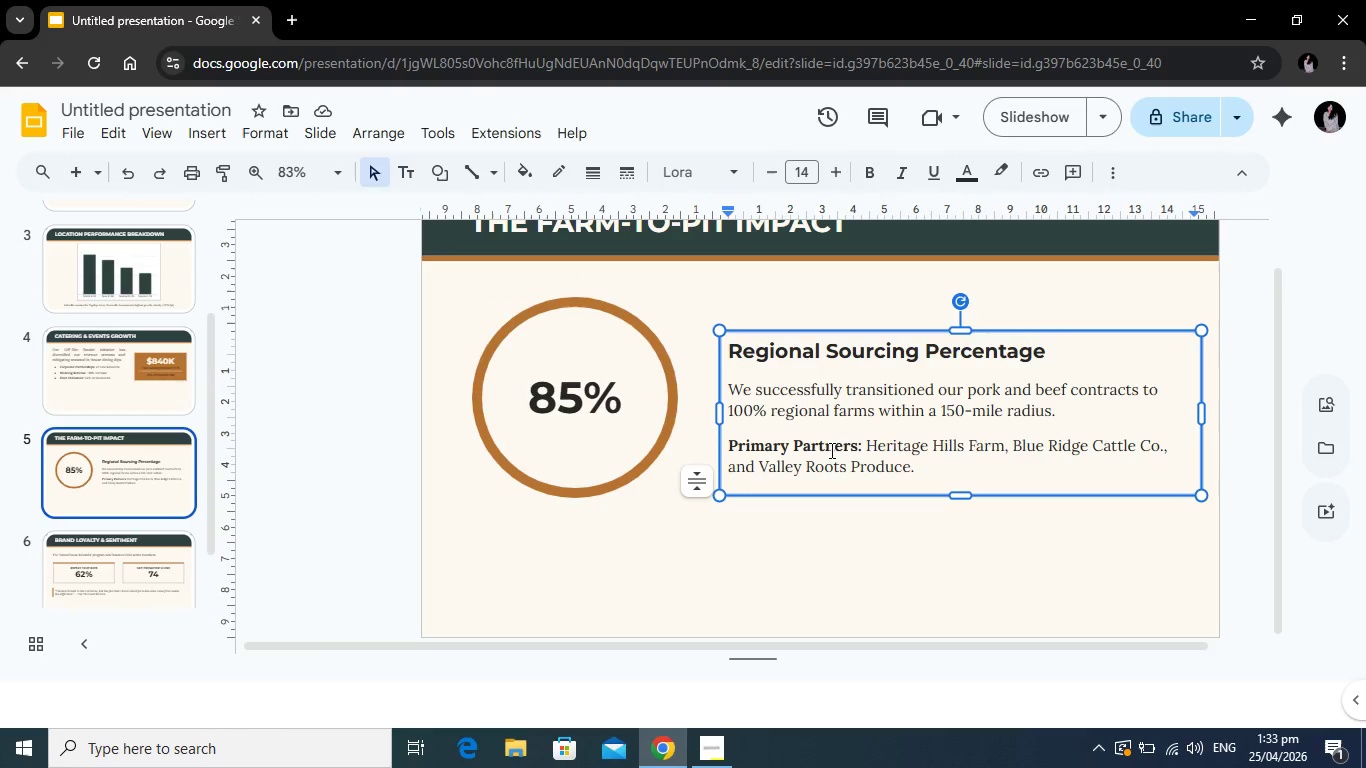 
left_click([831, 446])
 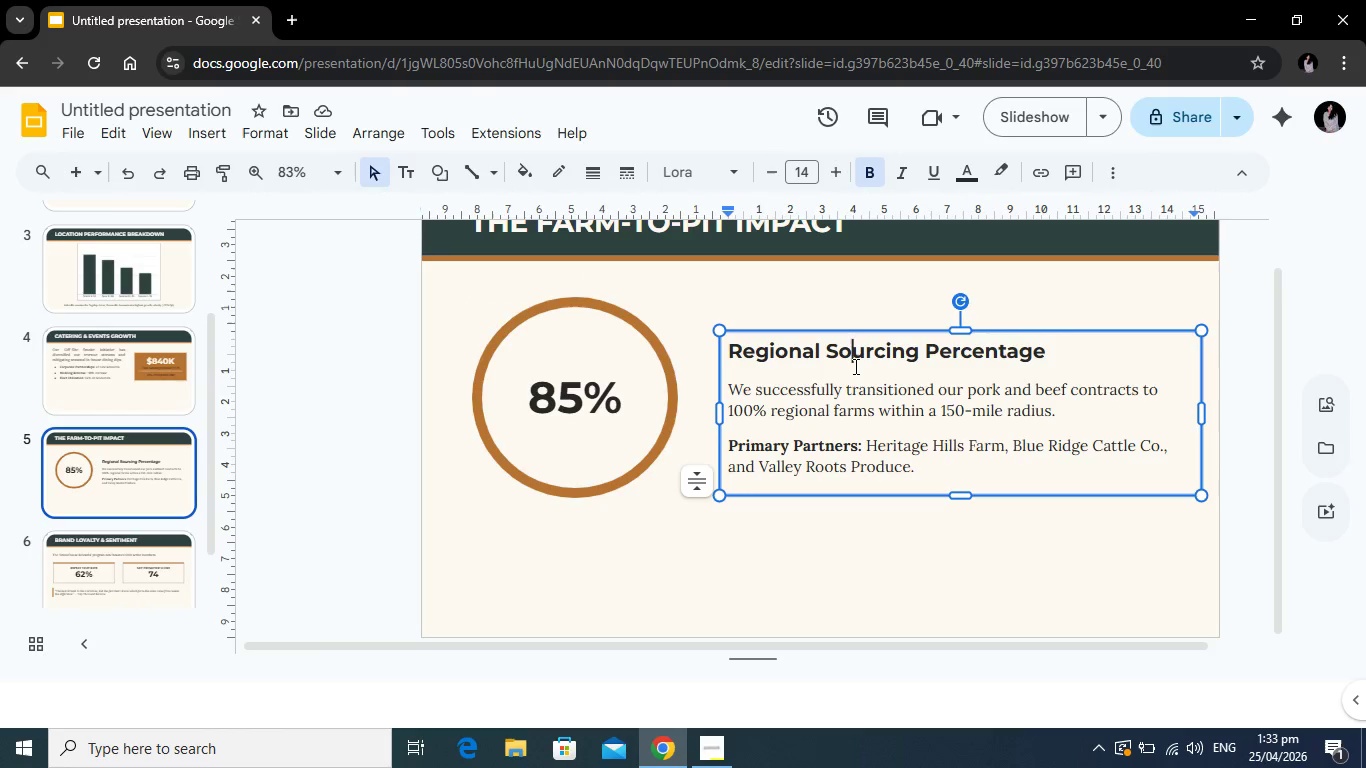 
left_click([854, 366])
 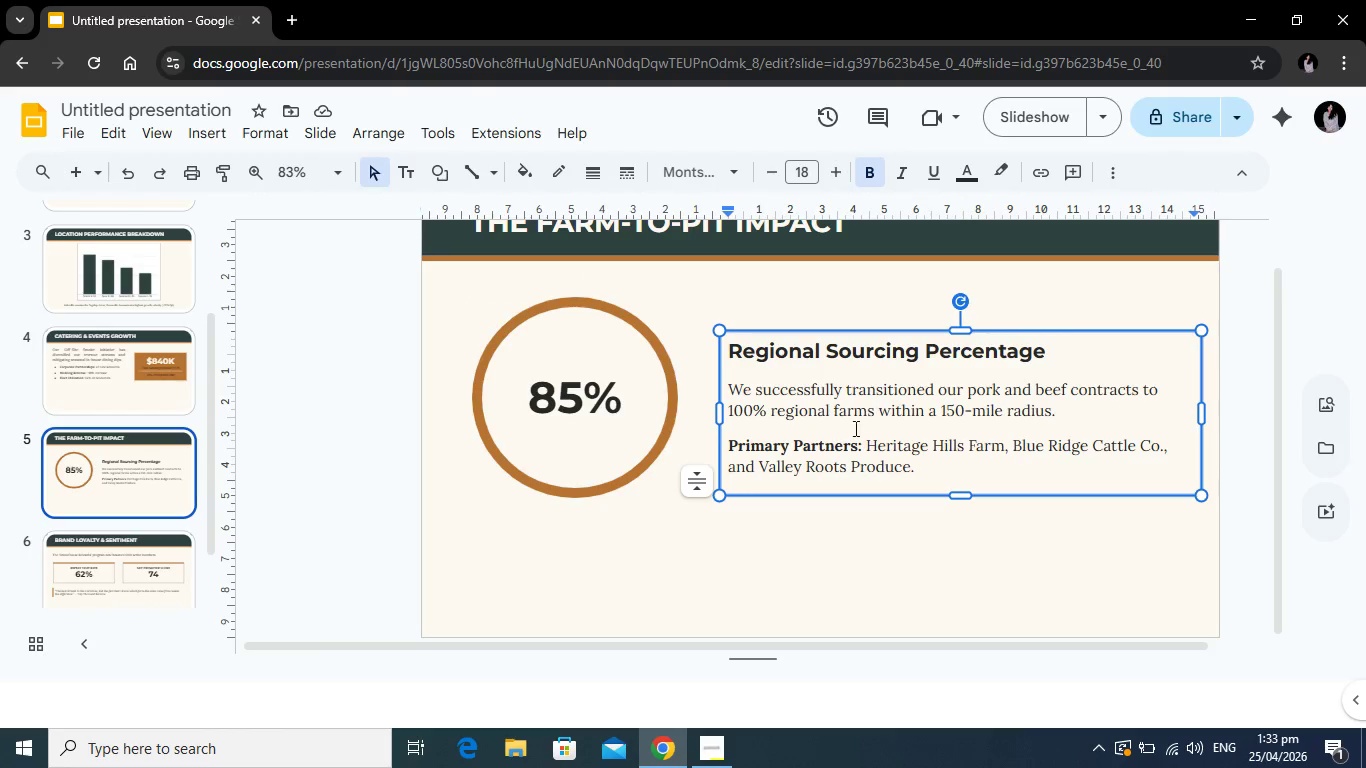 
left_click([831, 444])
 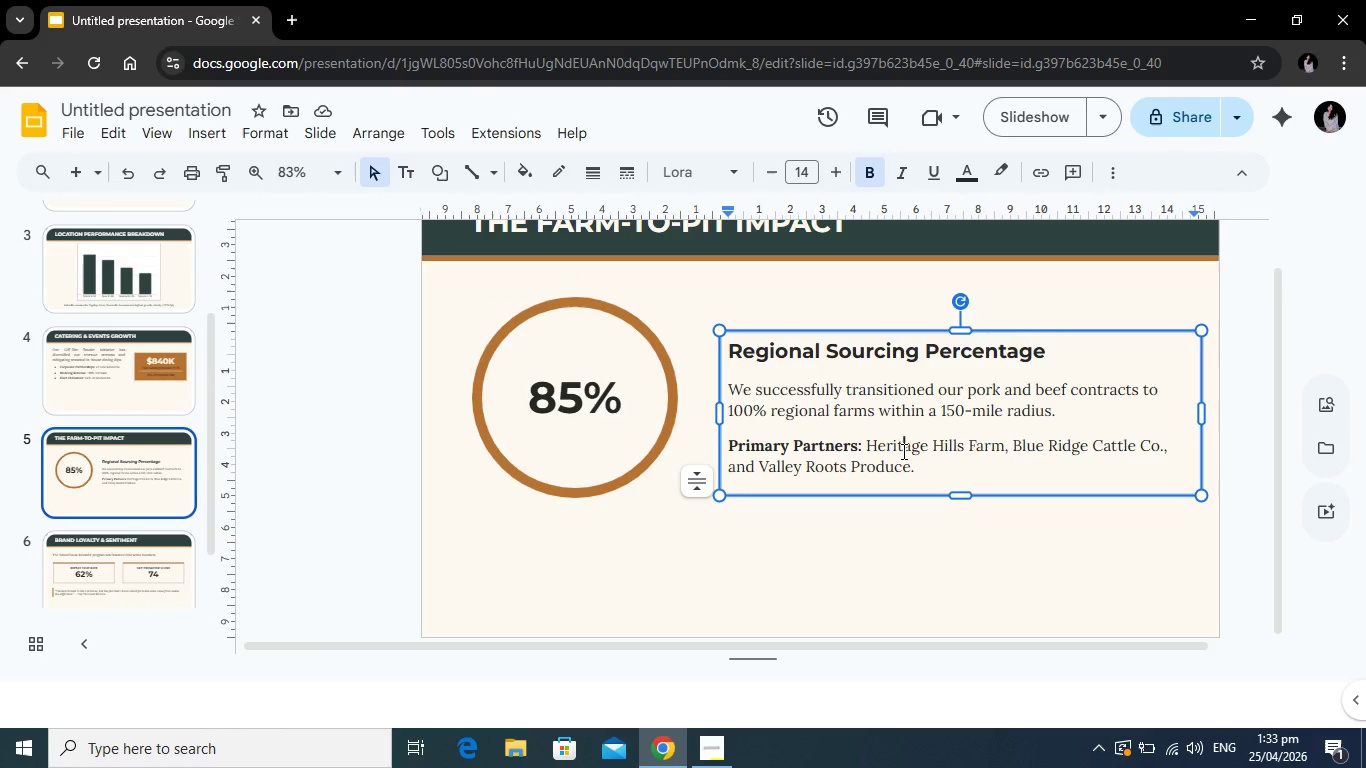 
left_click([902, 451])
 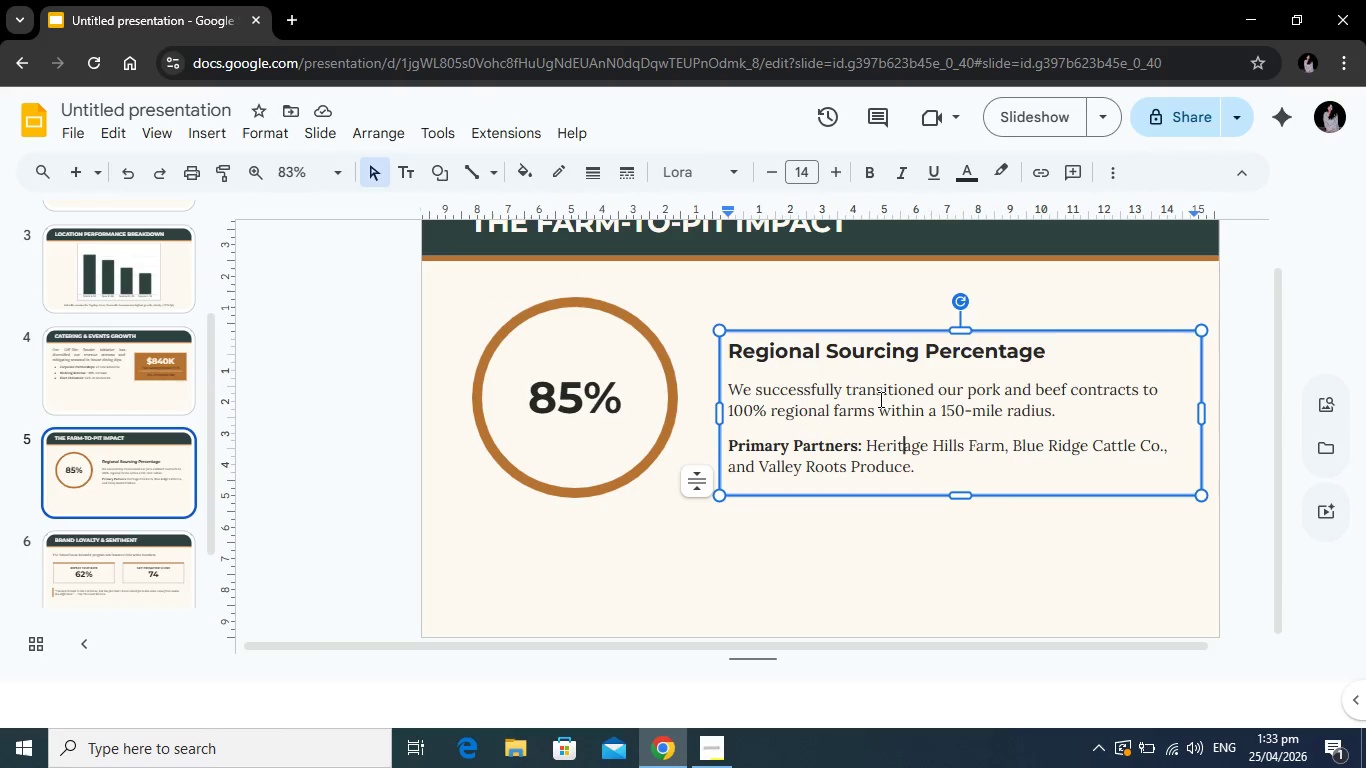 
left_click([879, 399])
 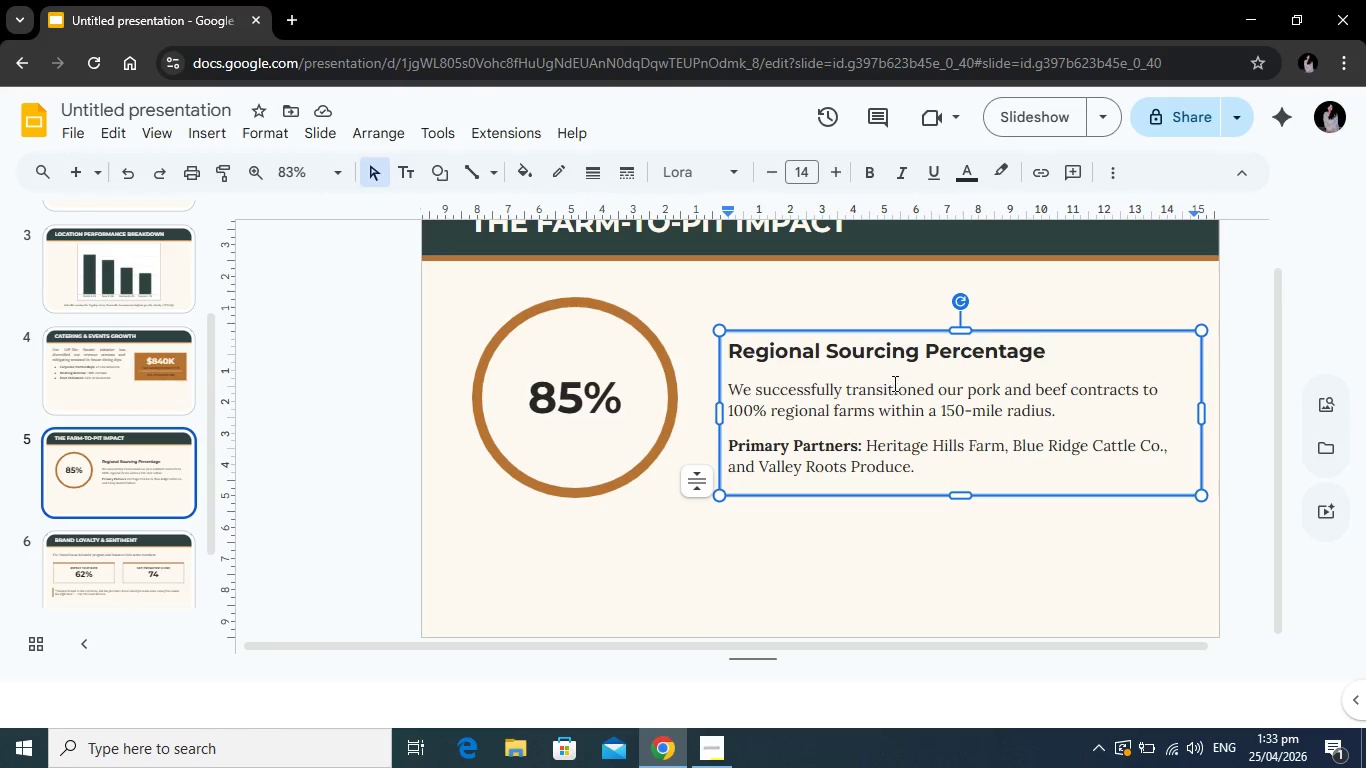 
left_click([914, 359])
 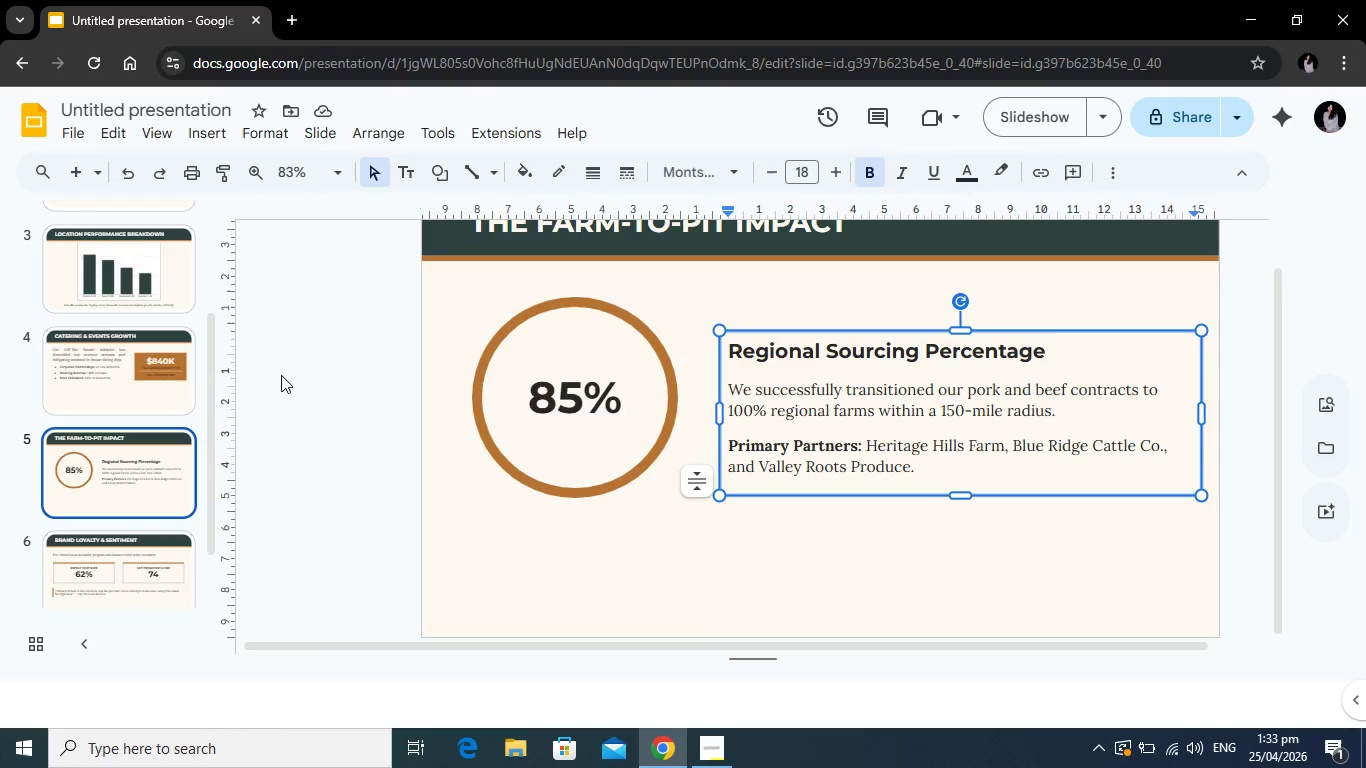 
left_click([134, 398])
 